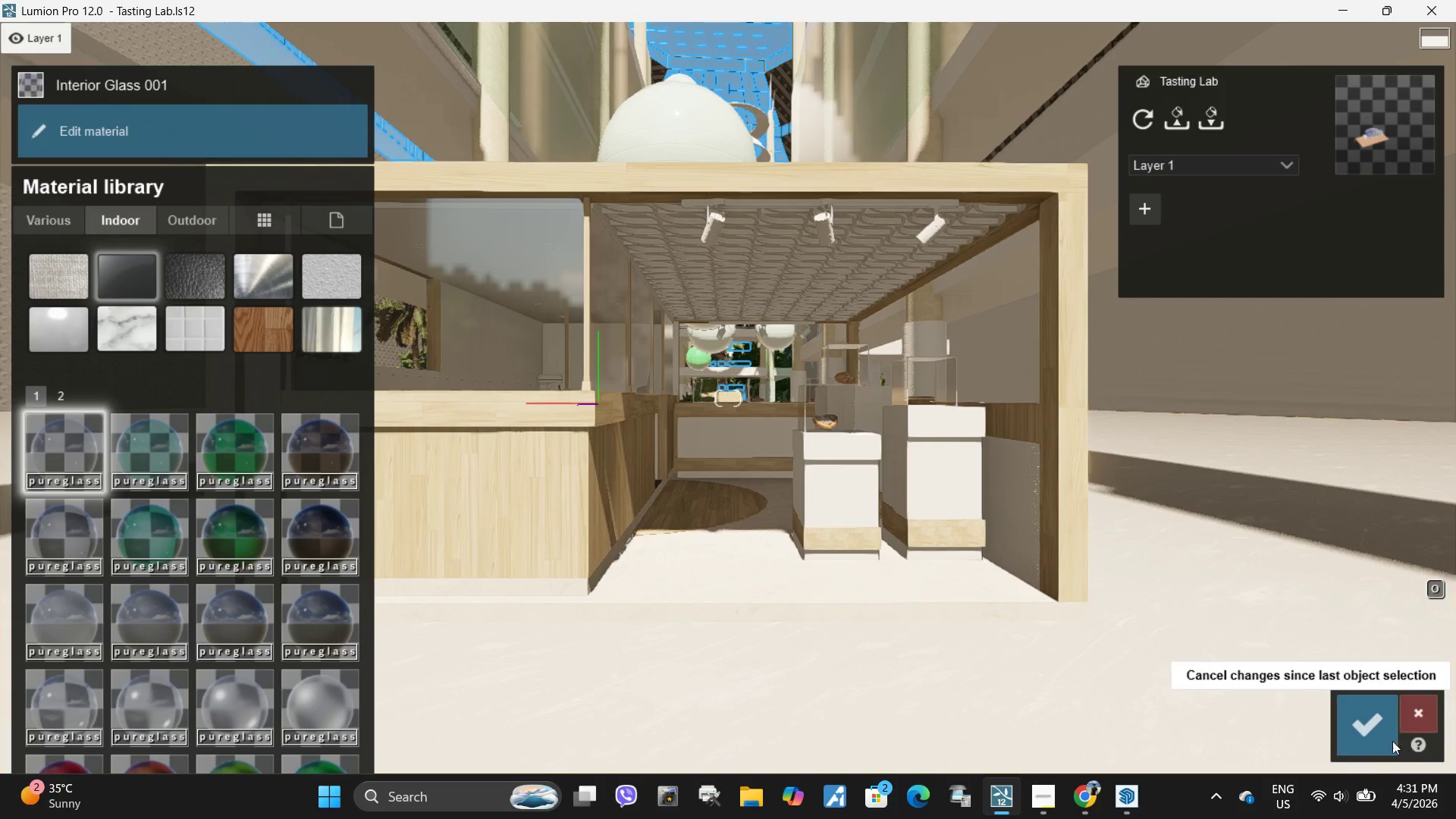 
left_click([1361, 732])
 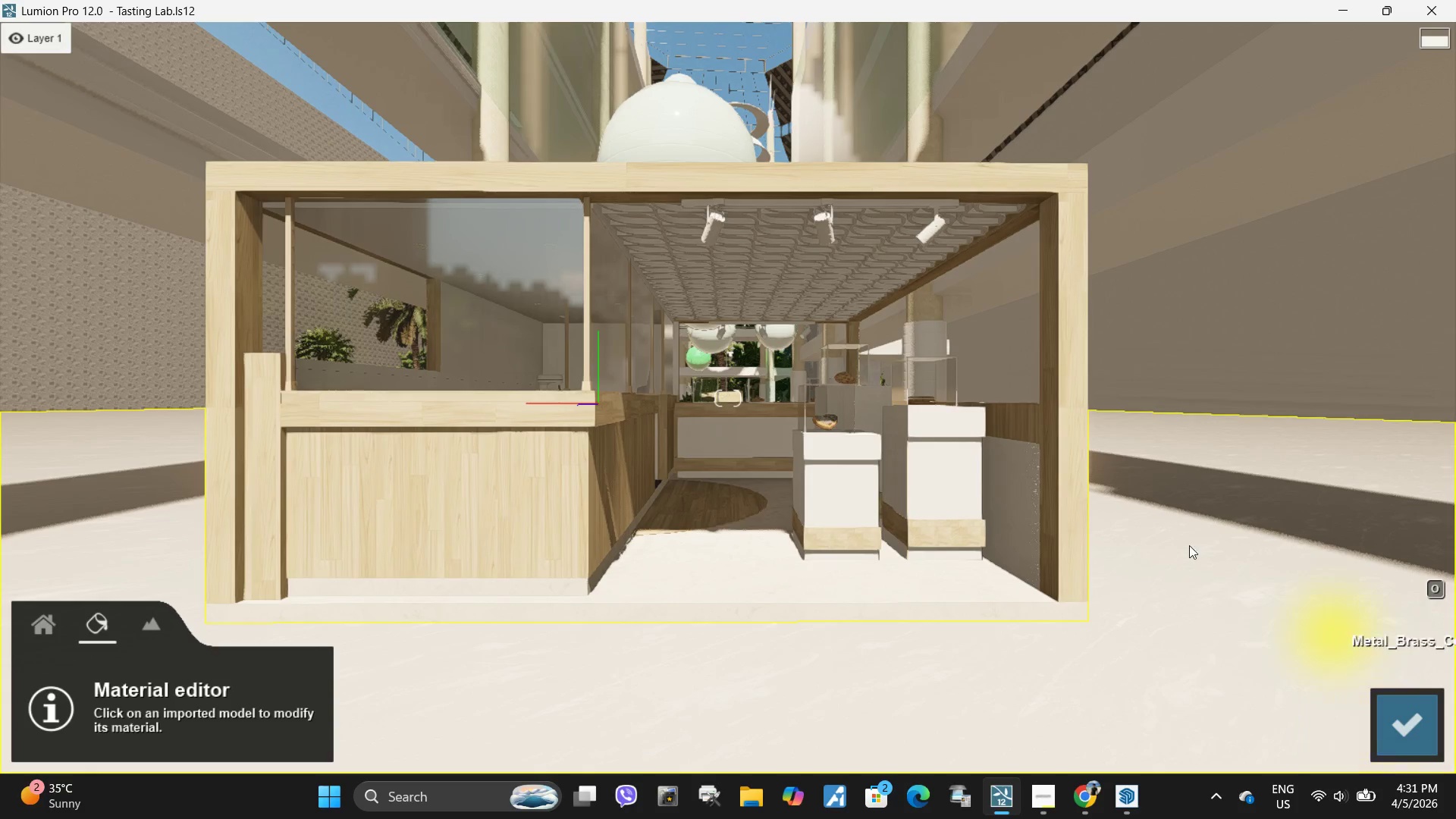 
key(A)
 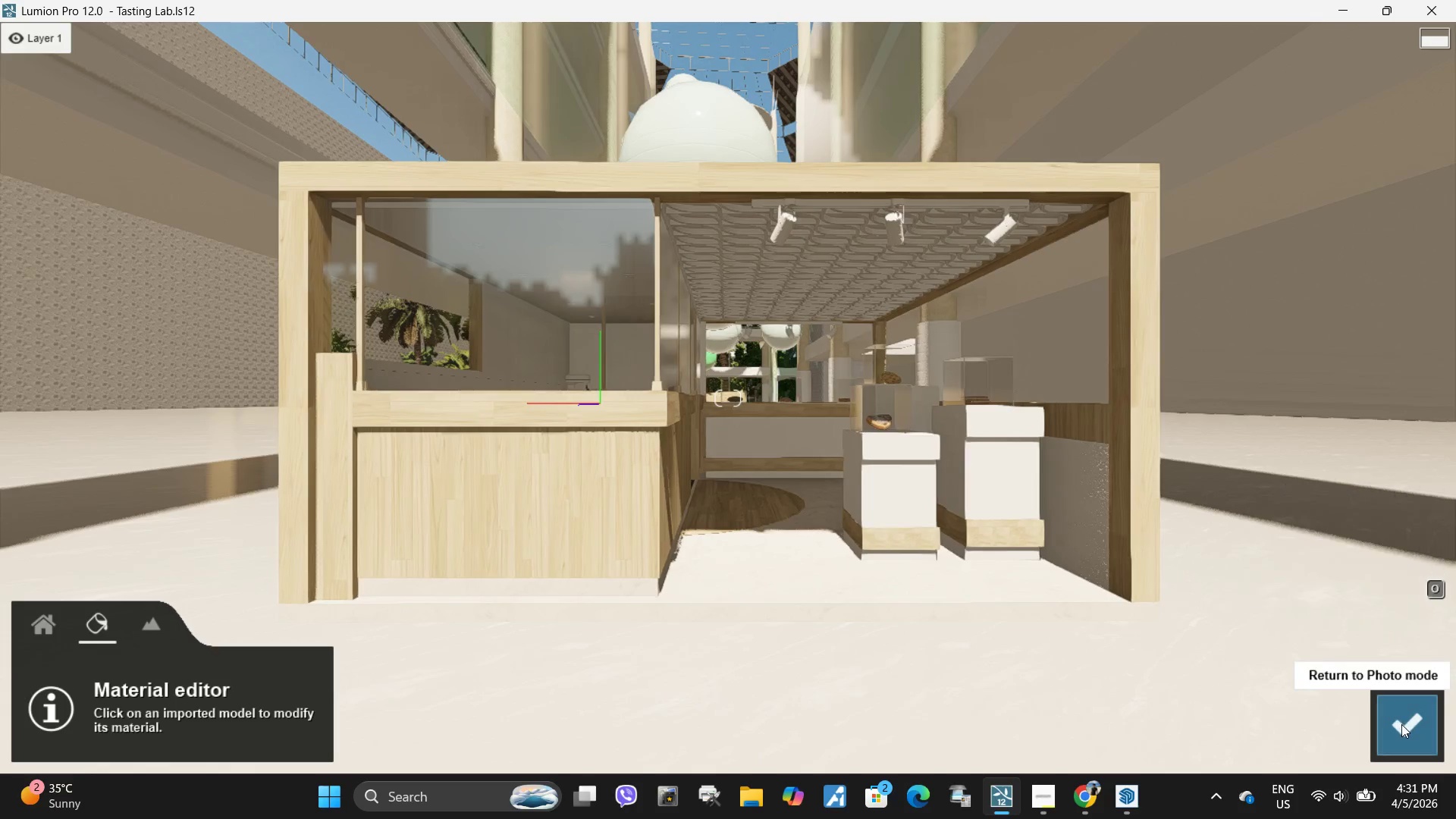 
left_click([1401, 724])
 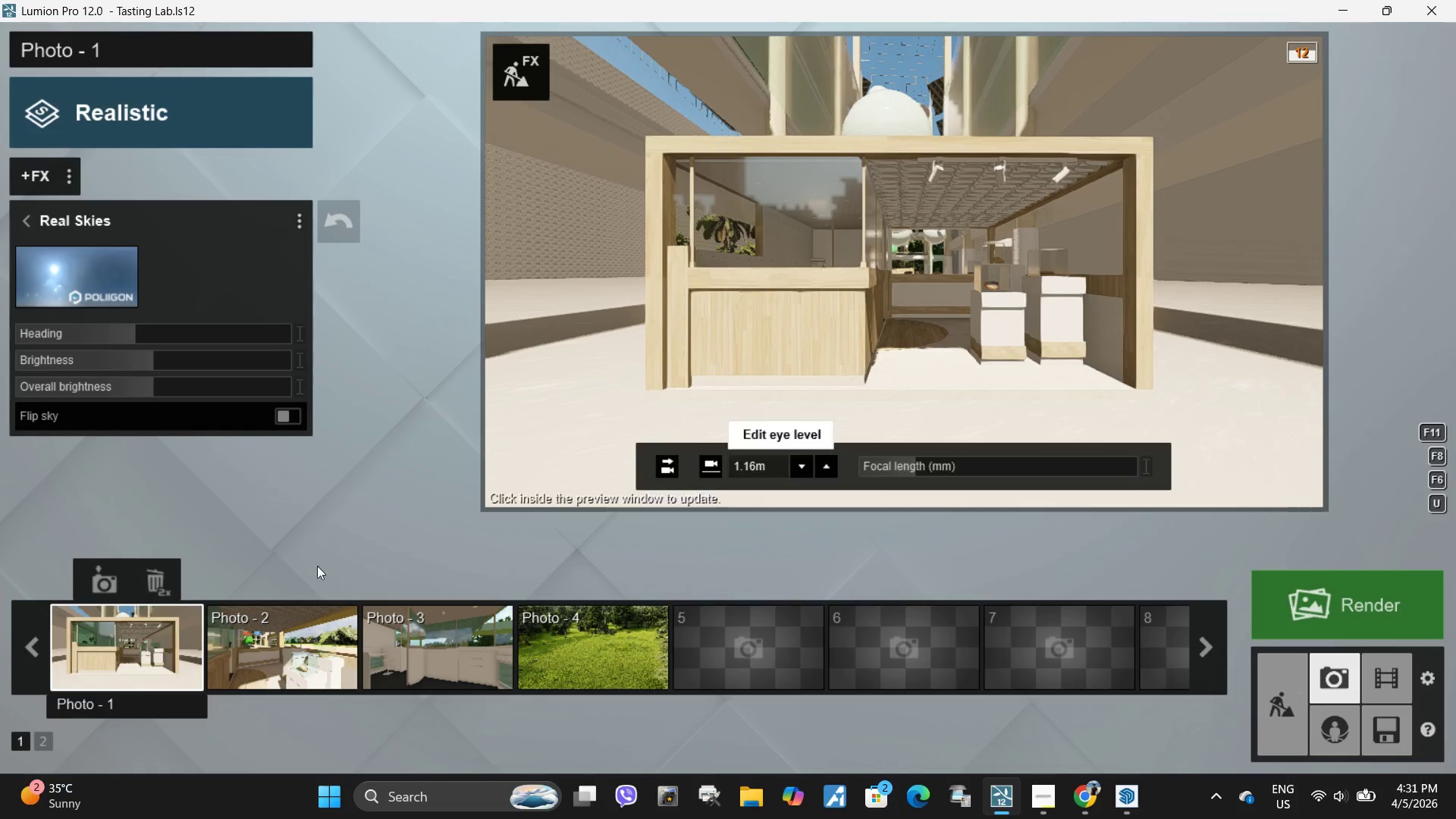 
left_click([83, 654])
 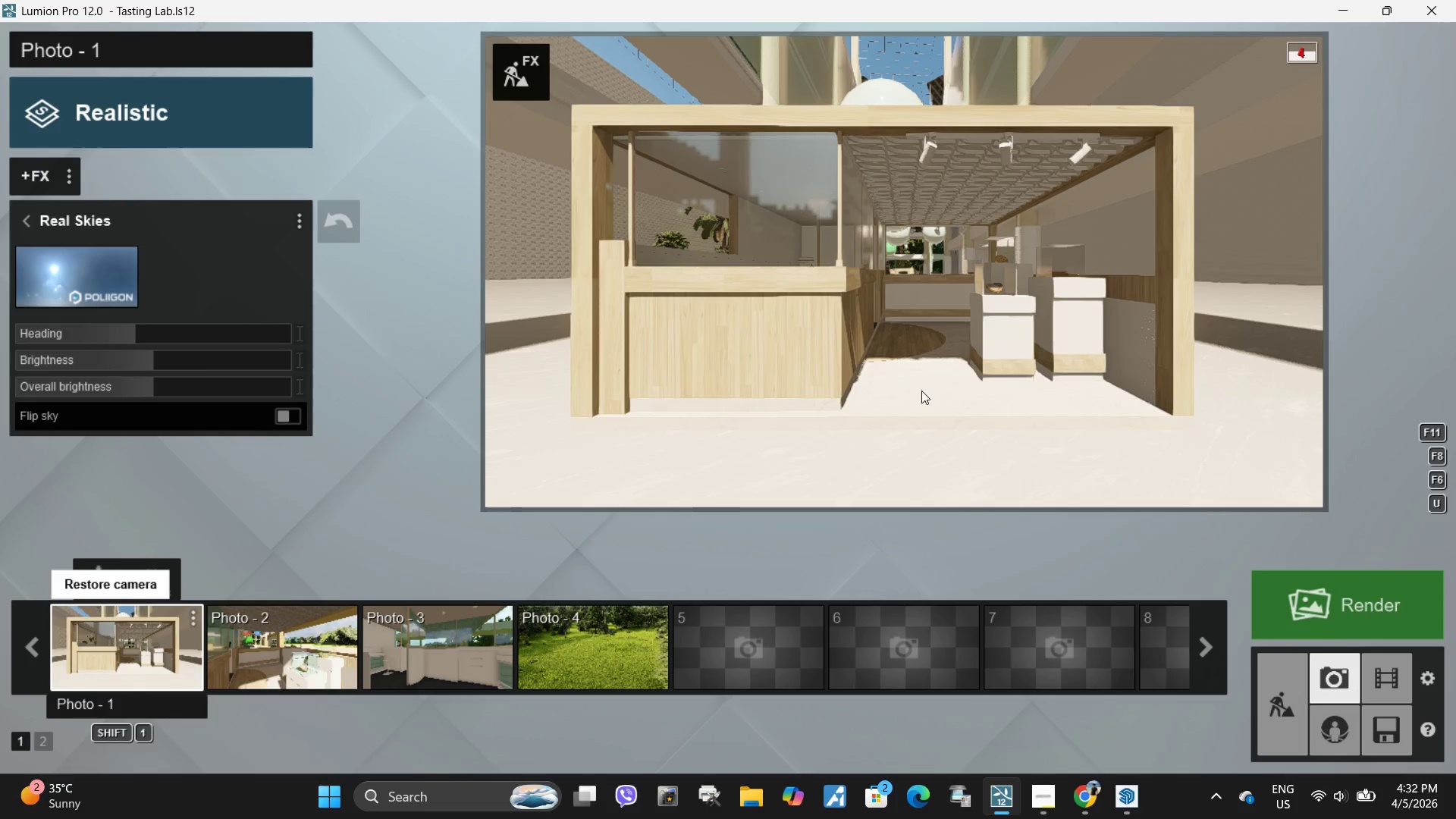 
left_click([962, 368])
 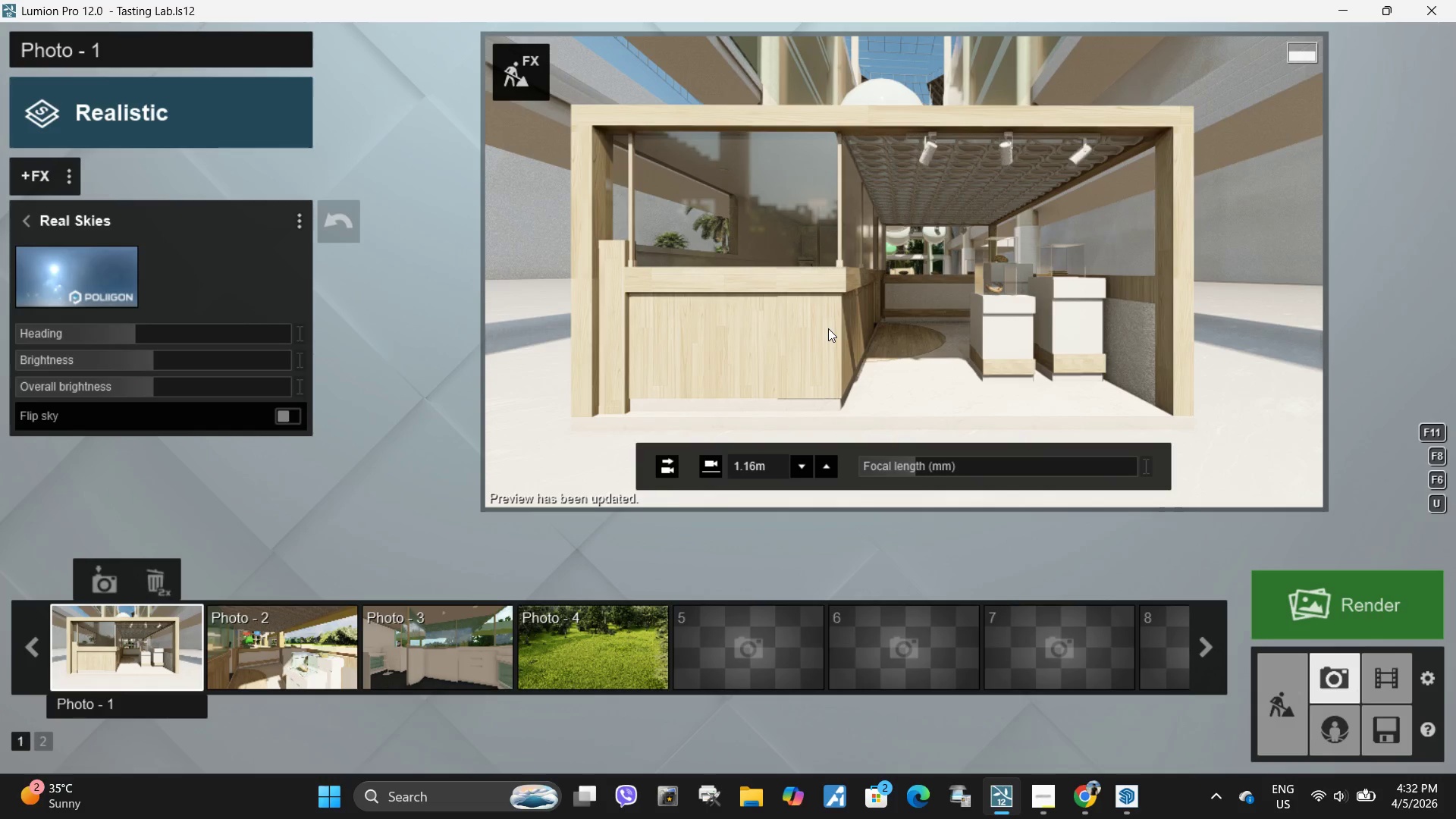 
wait(9.27)
 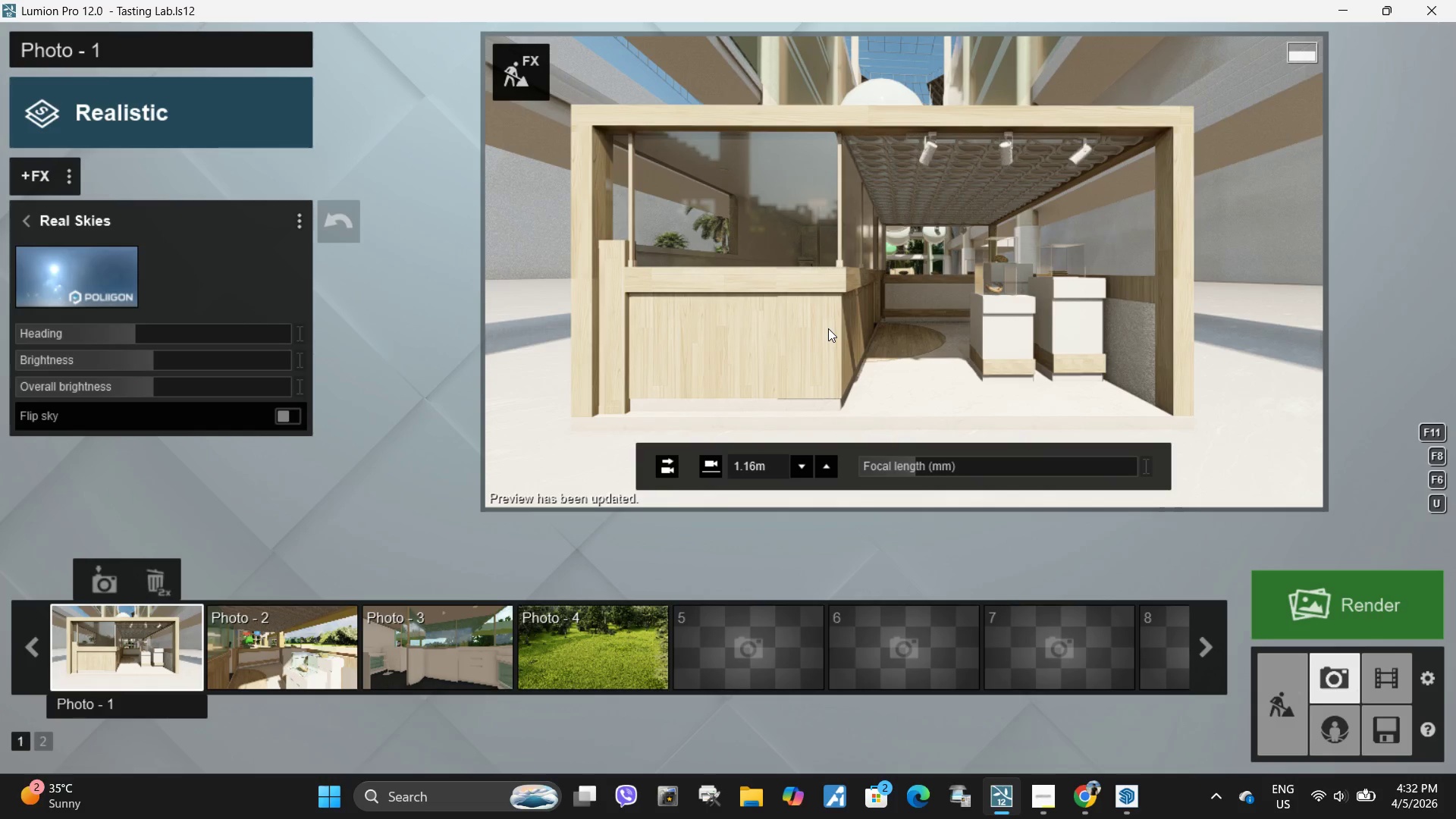 
hold_key(key=W, duration=0.36)
 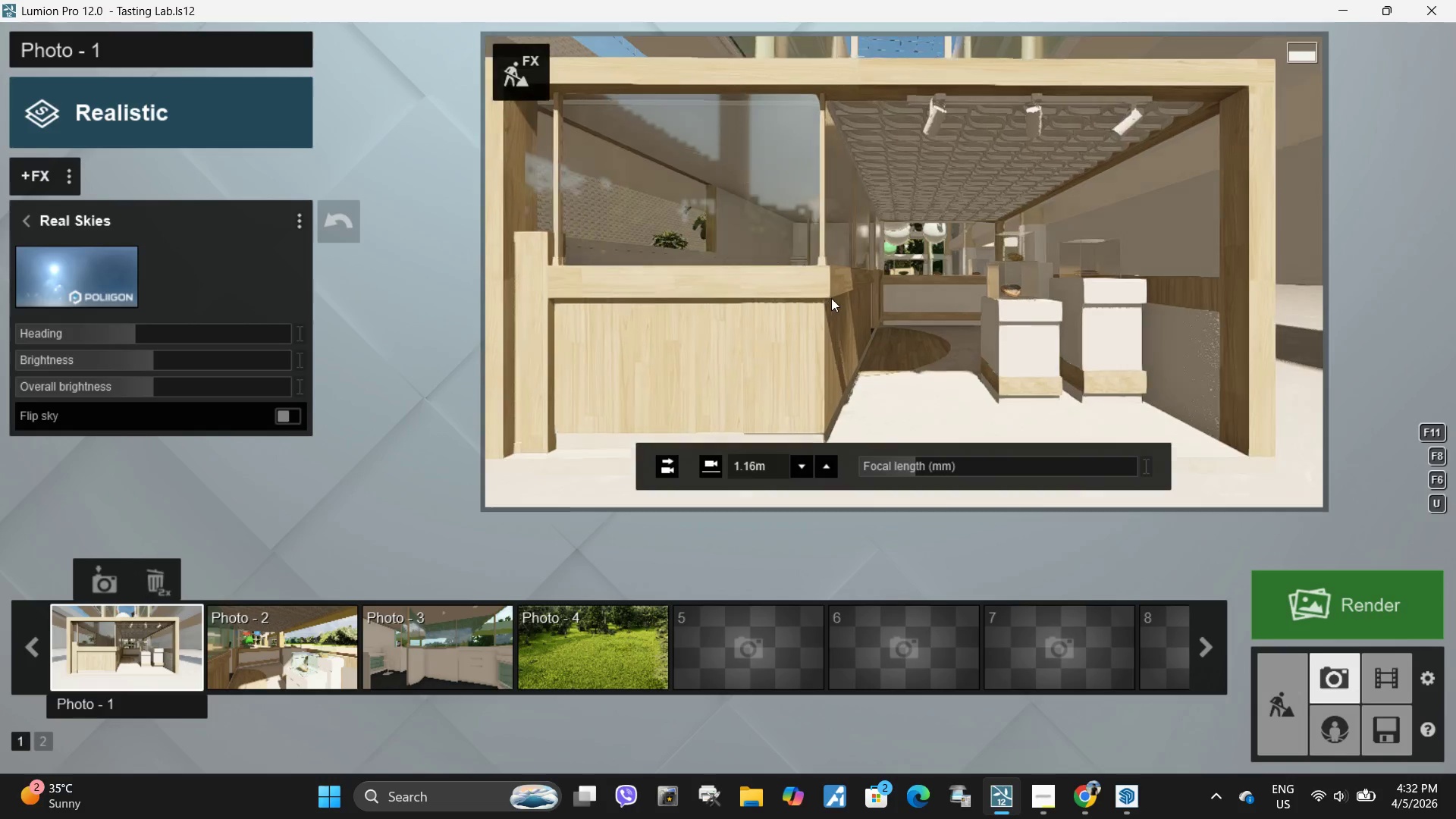 
type(wawaq)
 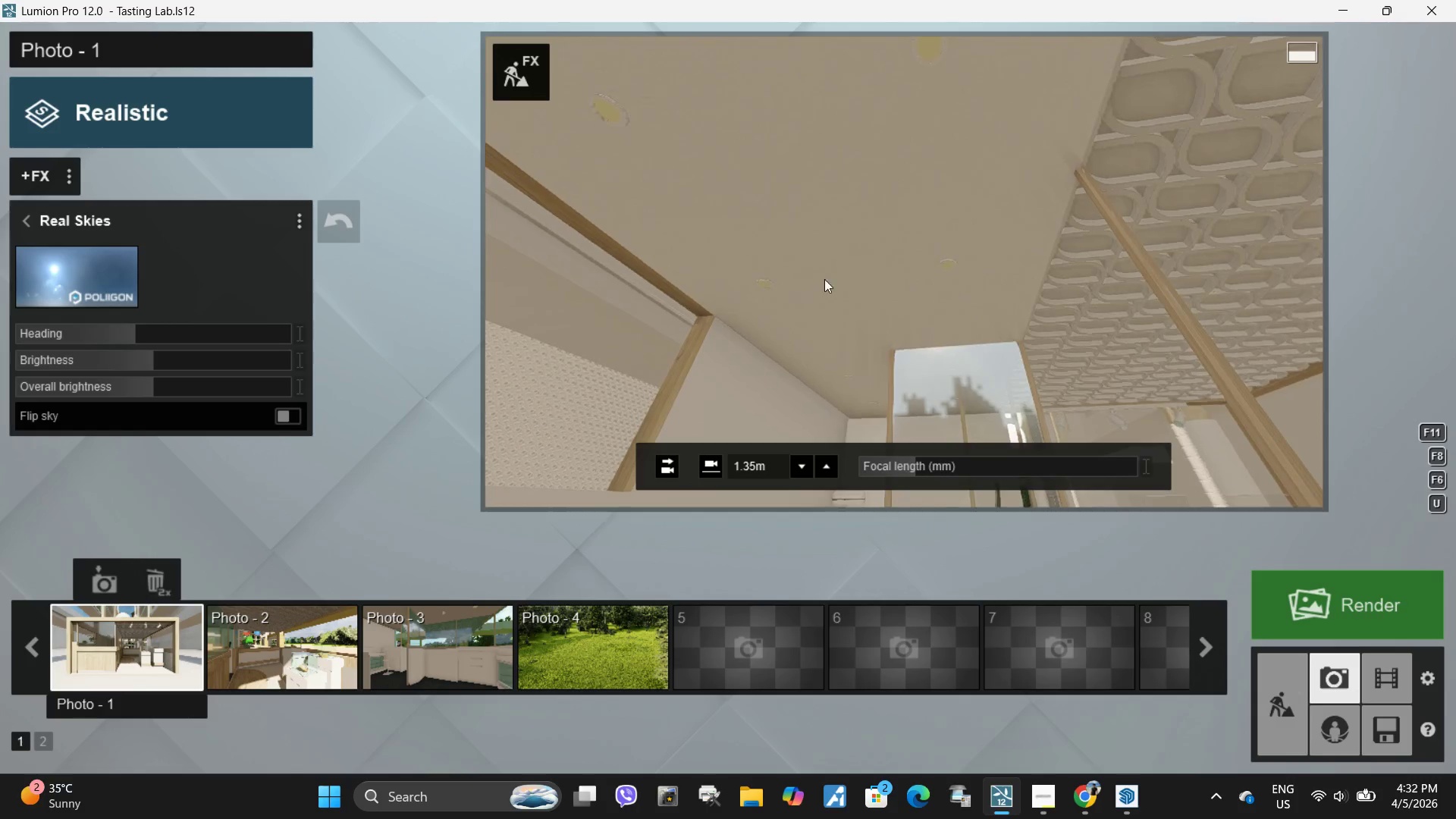 
left_click([608, 111])
 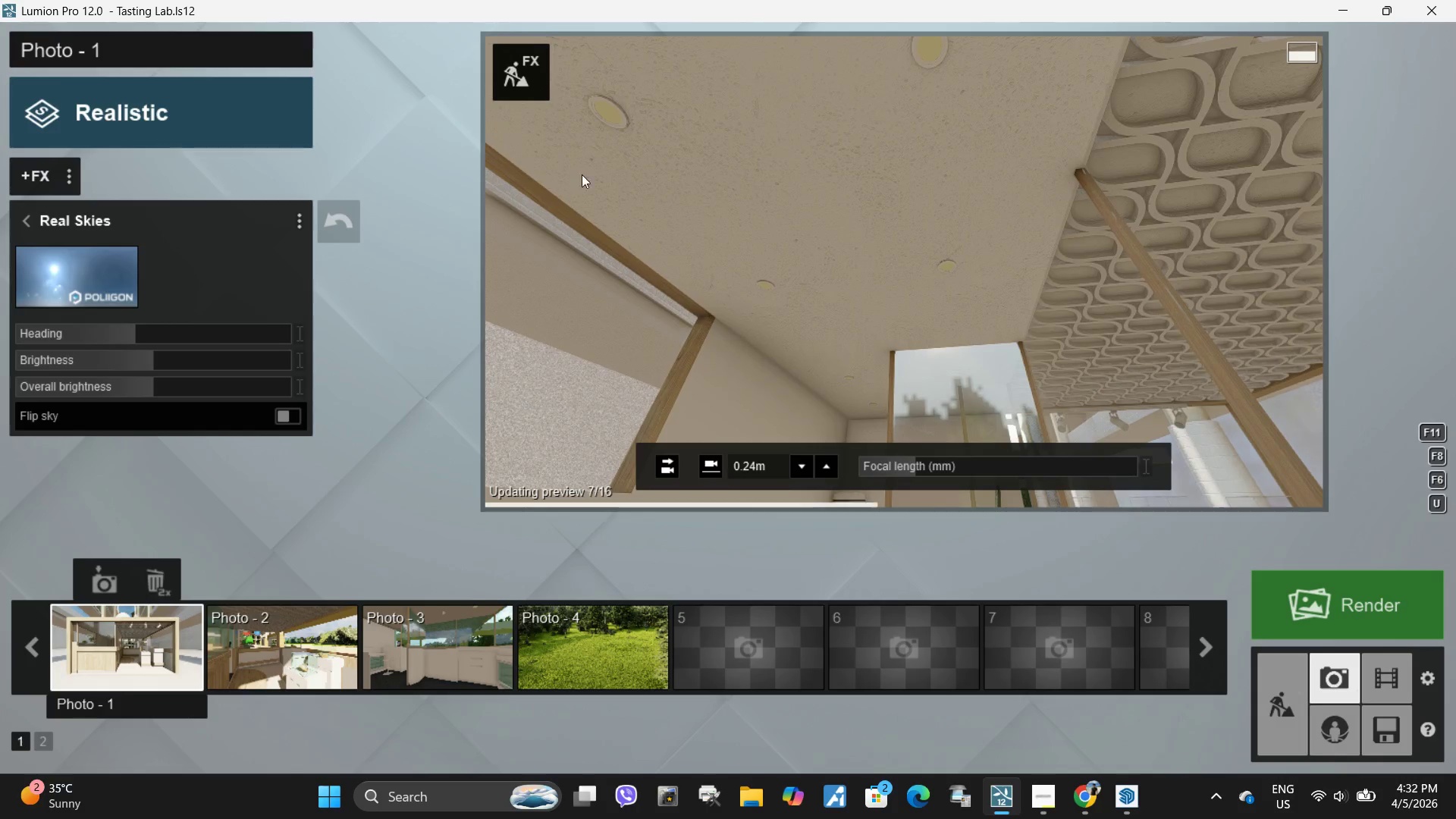 
left_click([531, 75])
 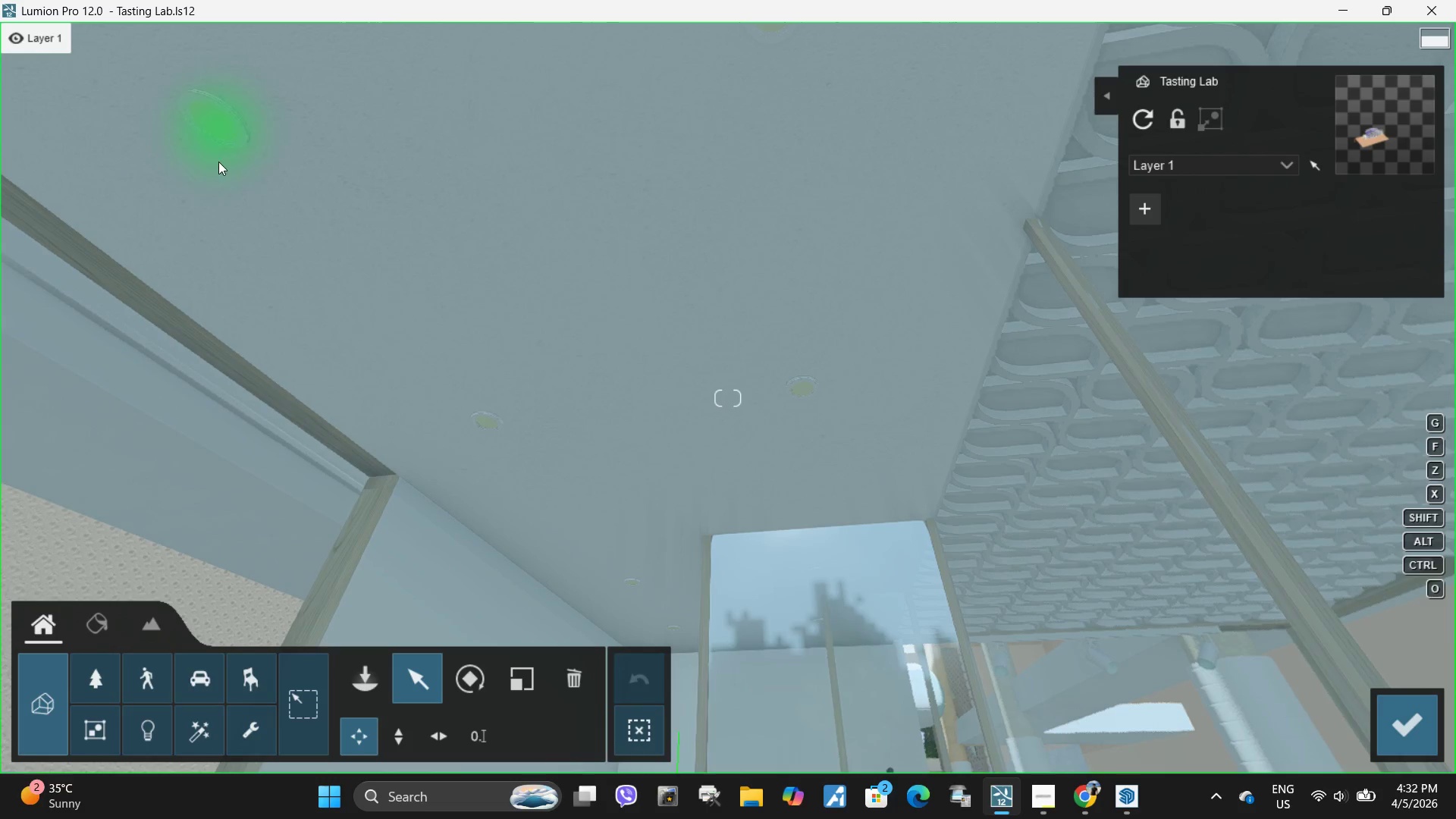 
left_click([96, 627])
 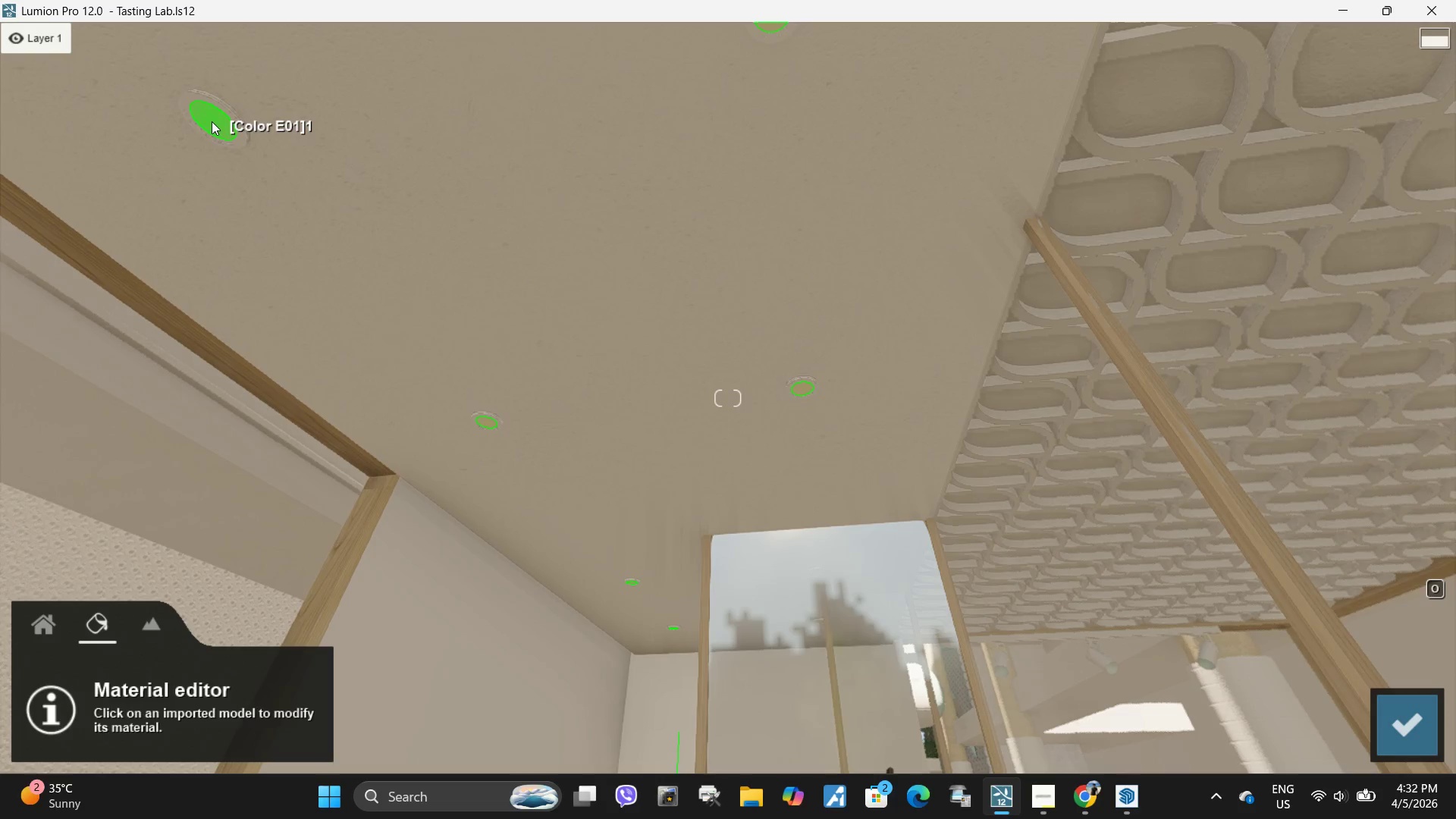 
left_click([212, 122])
 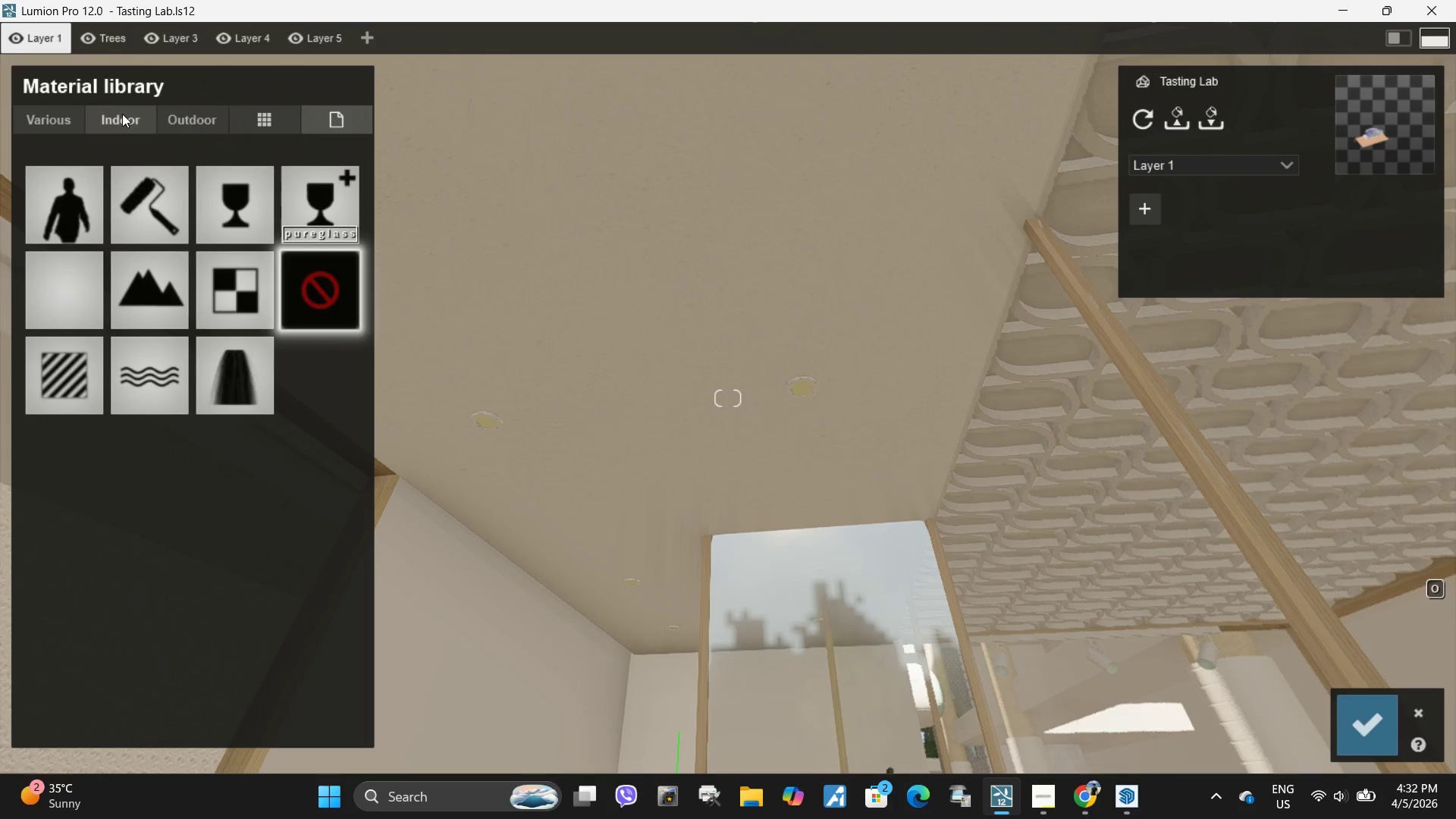 
left_click([122, 114])
 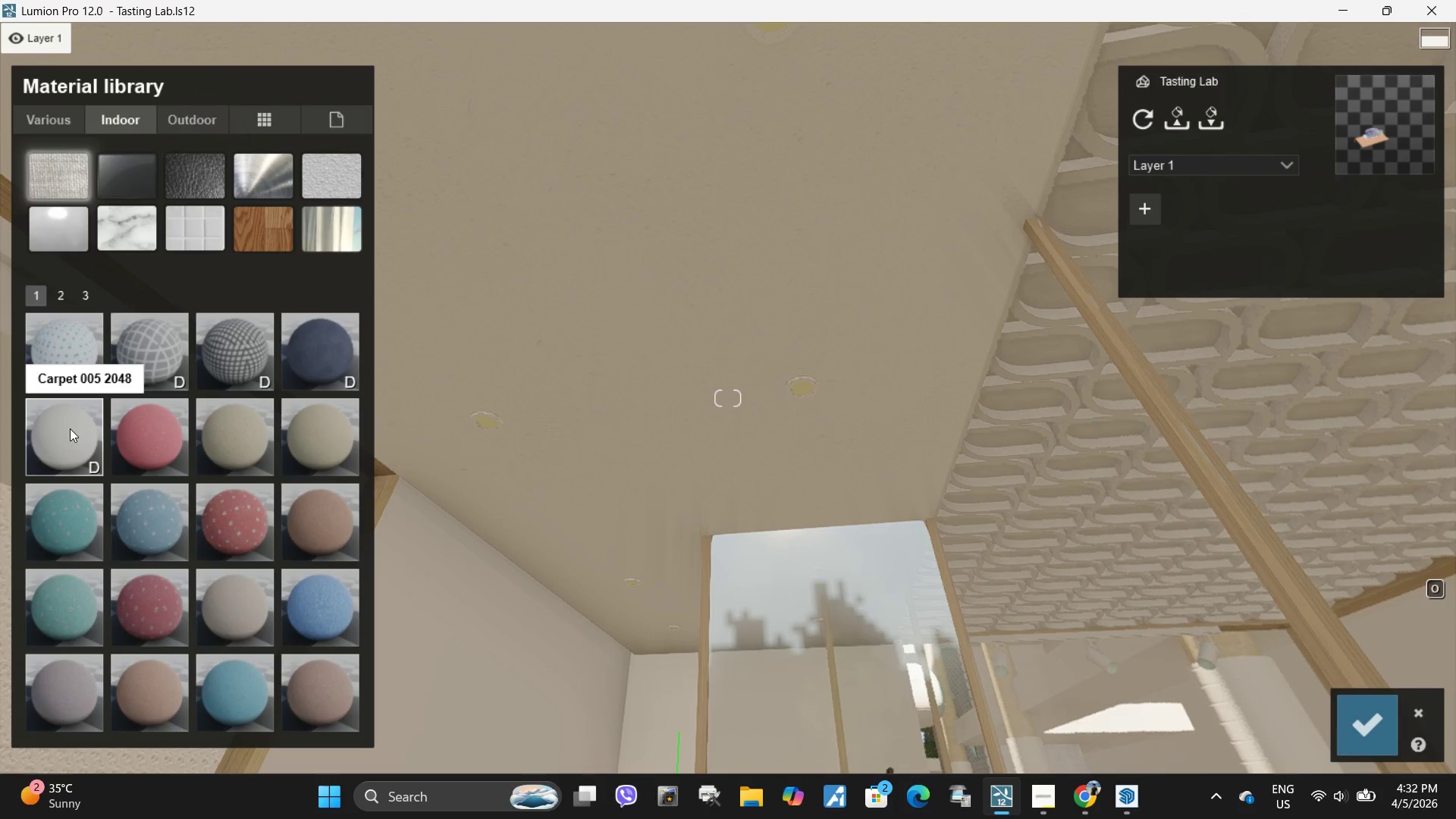 
left_click([70, 228])
 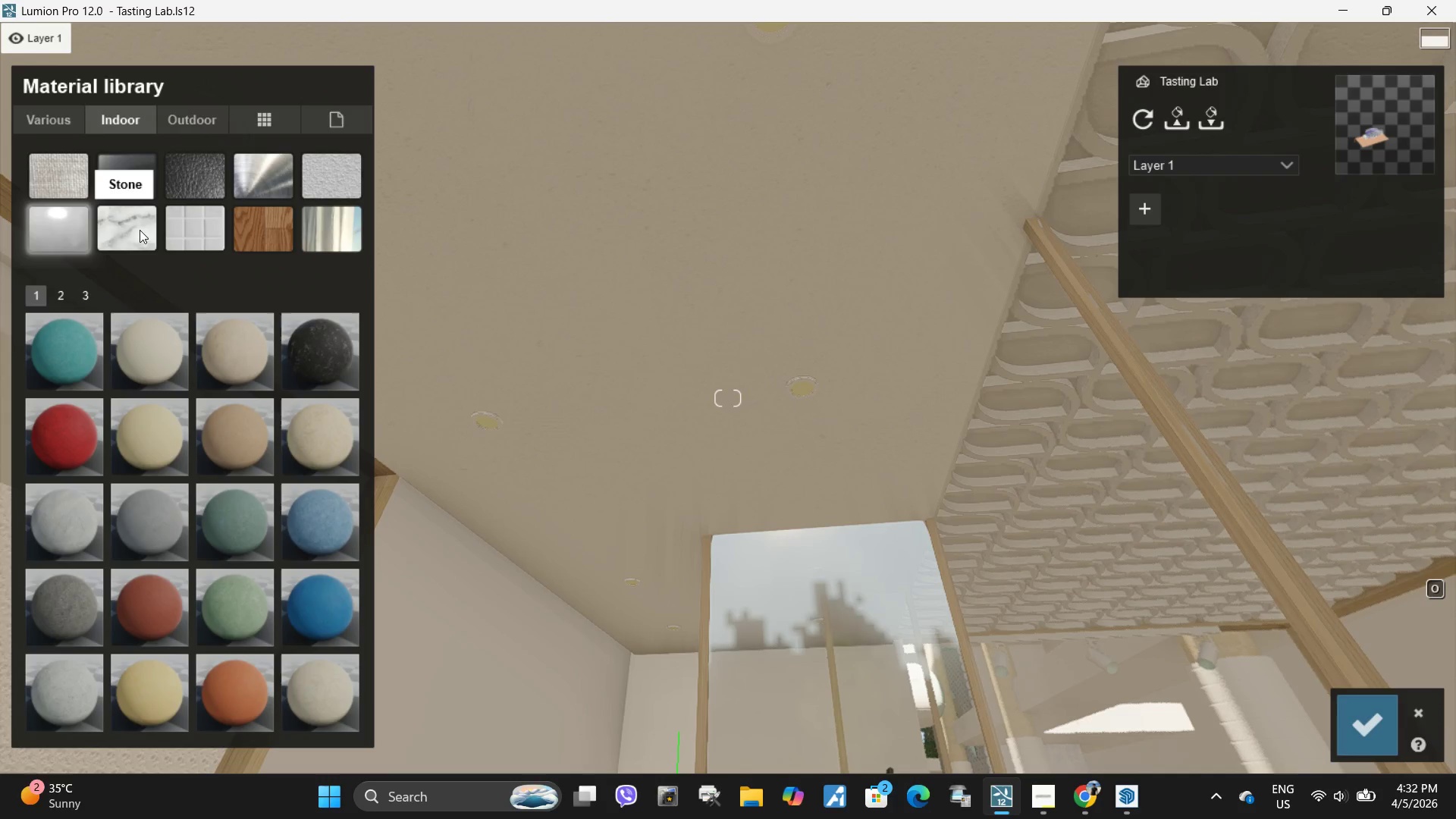 
left_click([139, 166])
 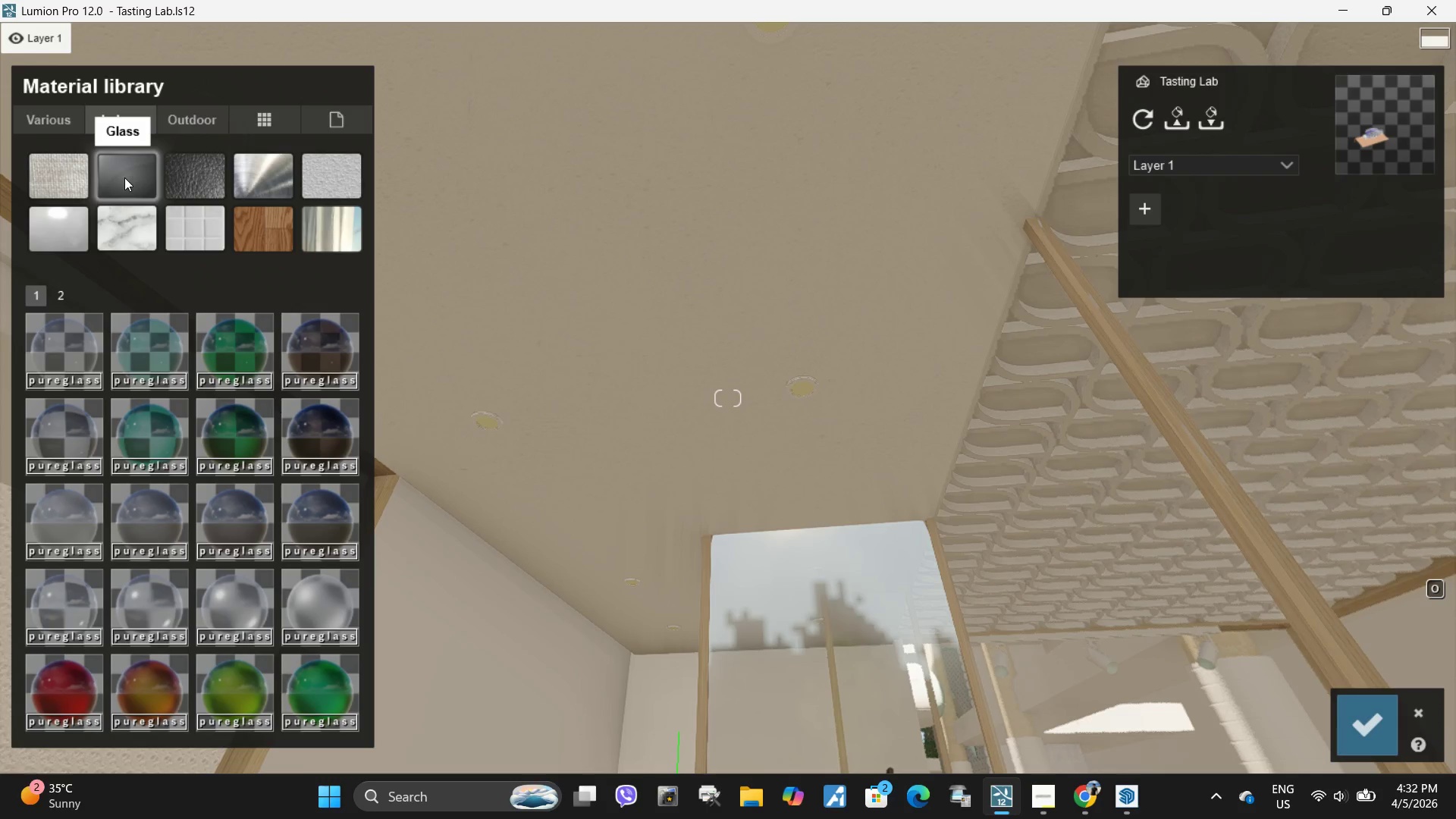 
left_click([66, 173])
 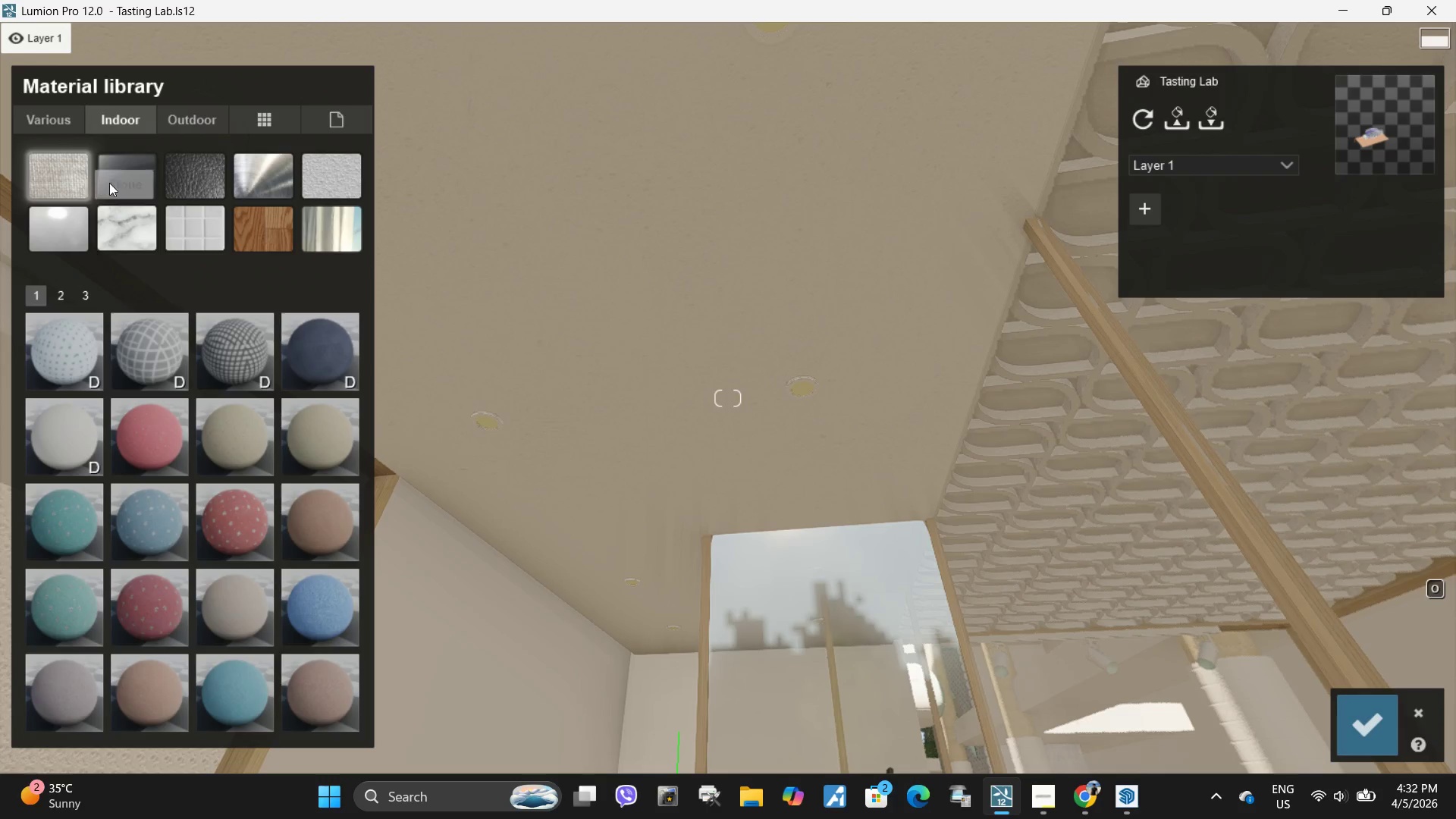 
left_click([109, 171])
 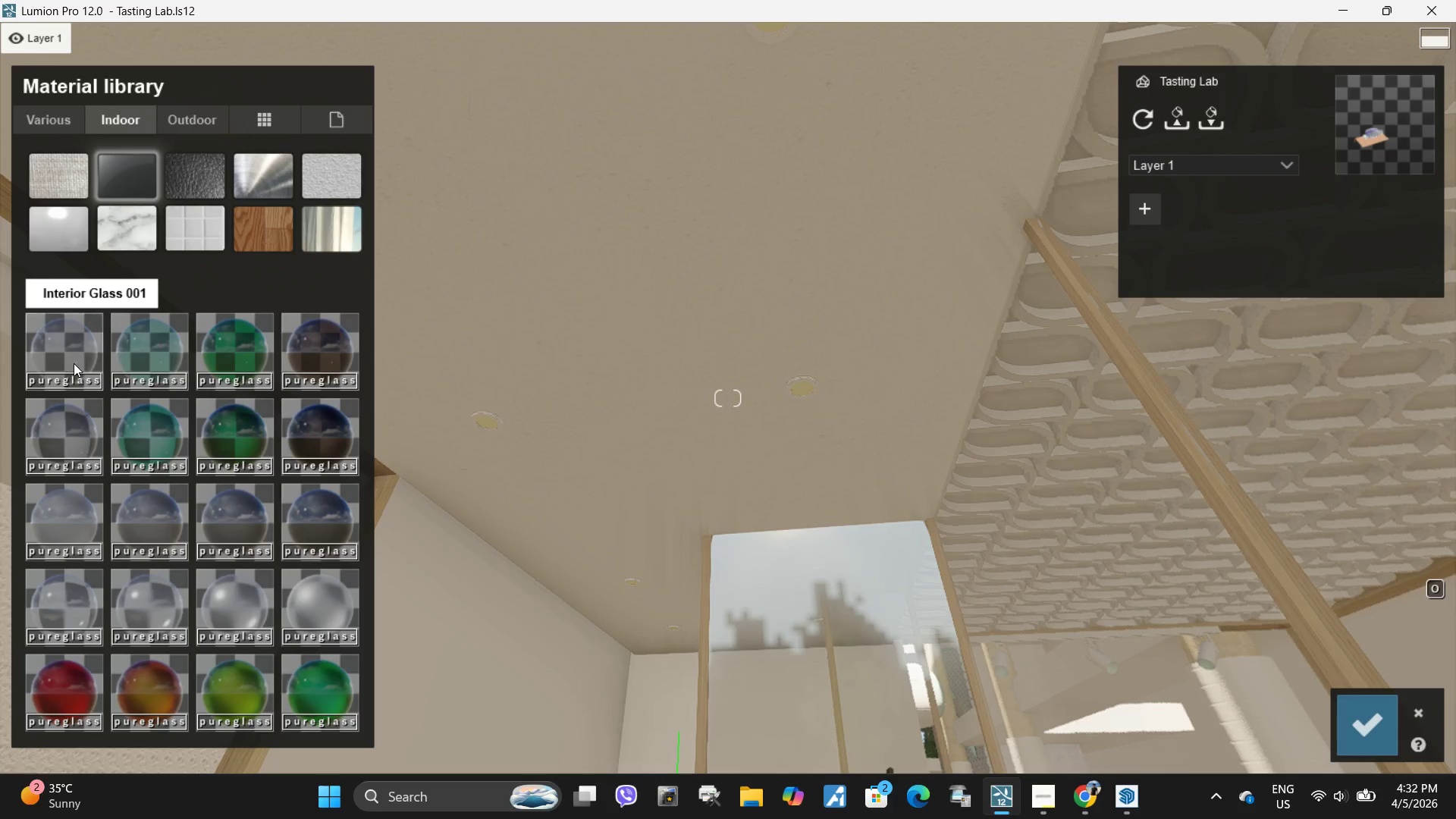 
left_click([73, 362])
 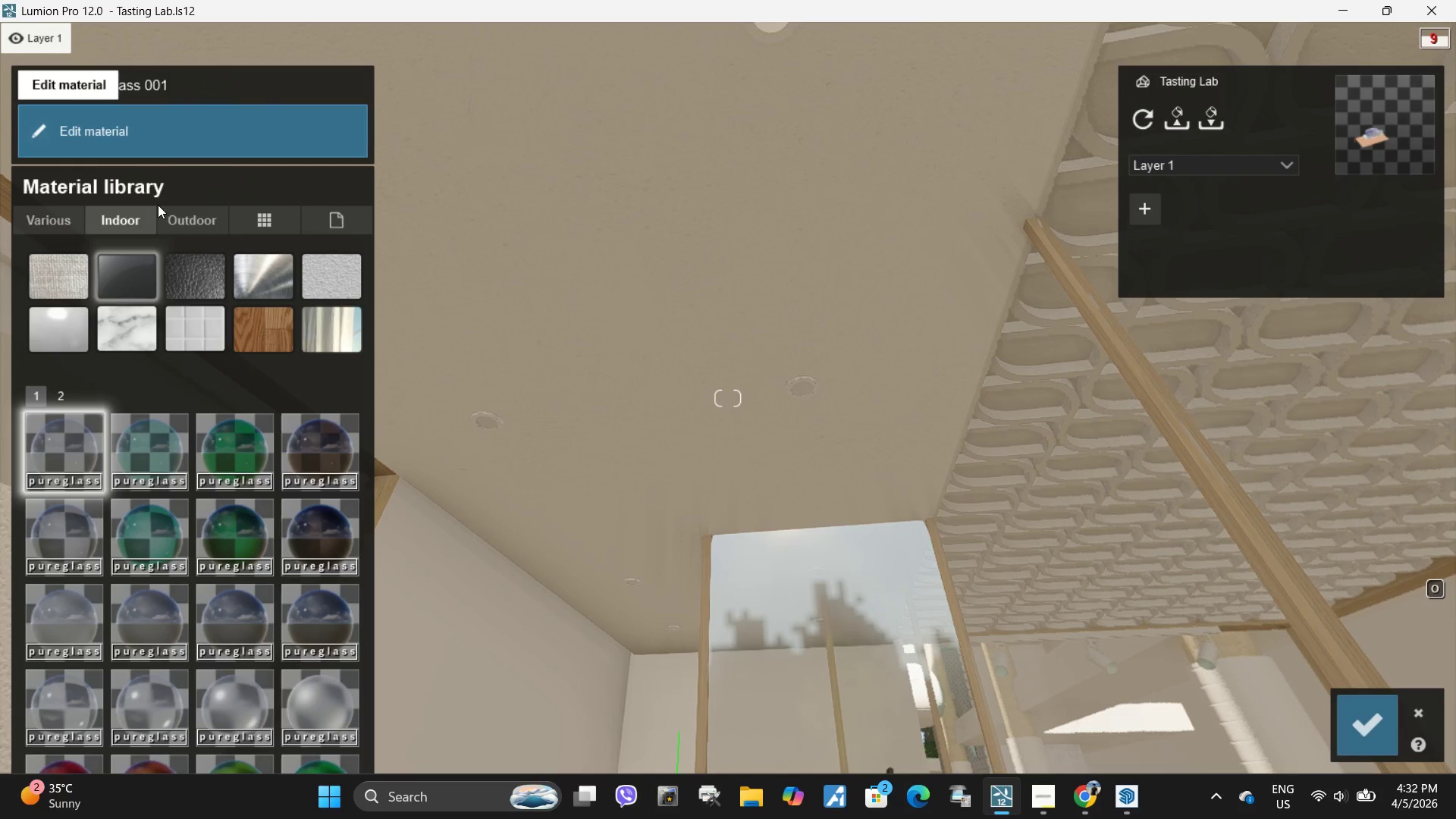 
left_click([121, 106])
 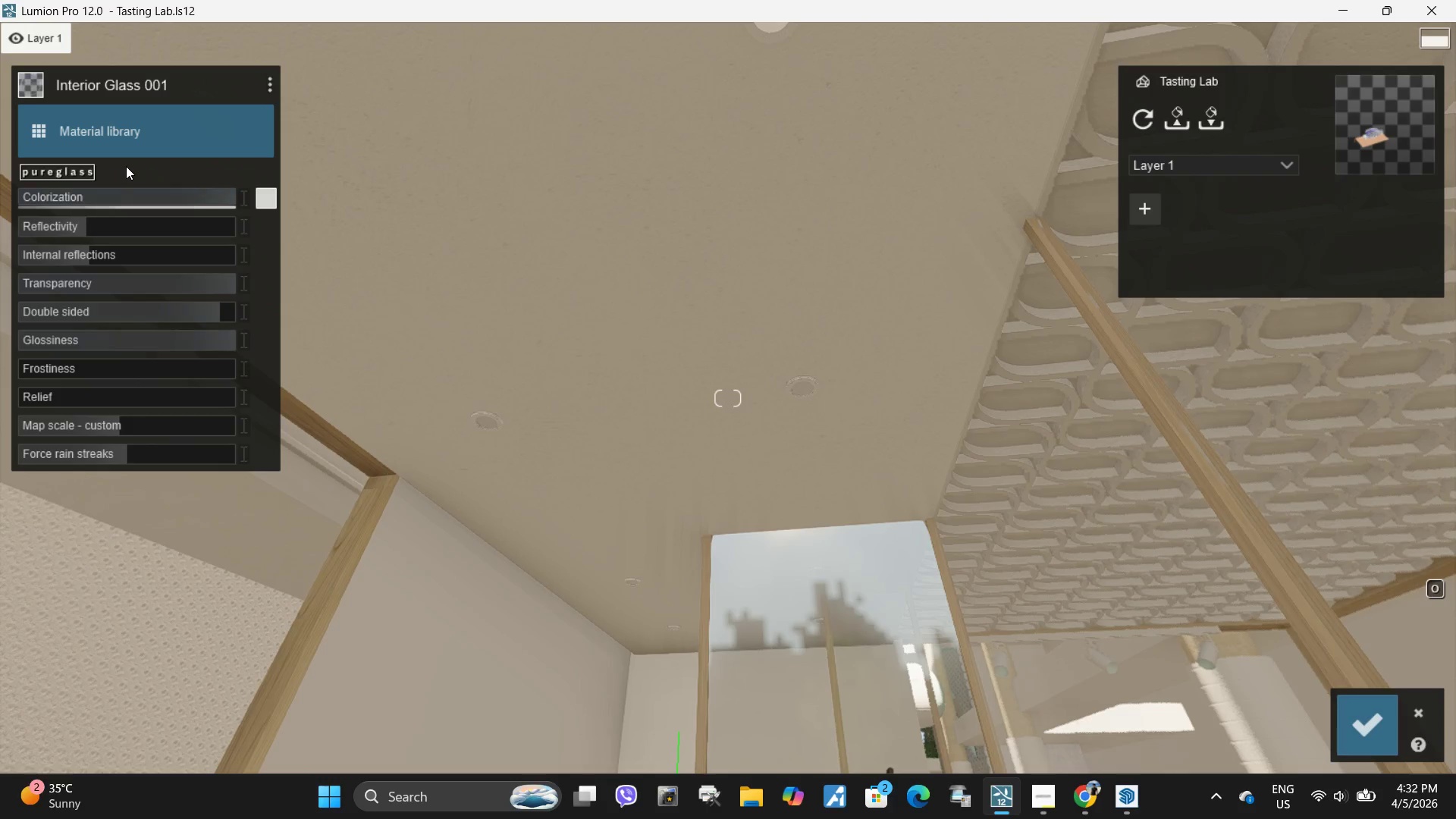 
double_click([102, 121])
 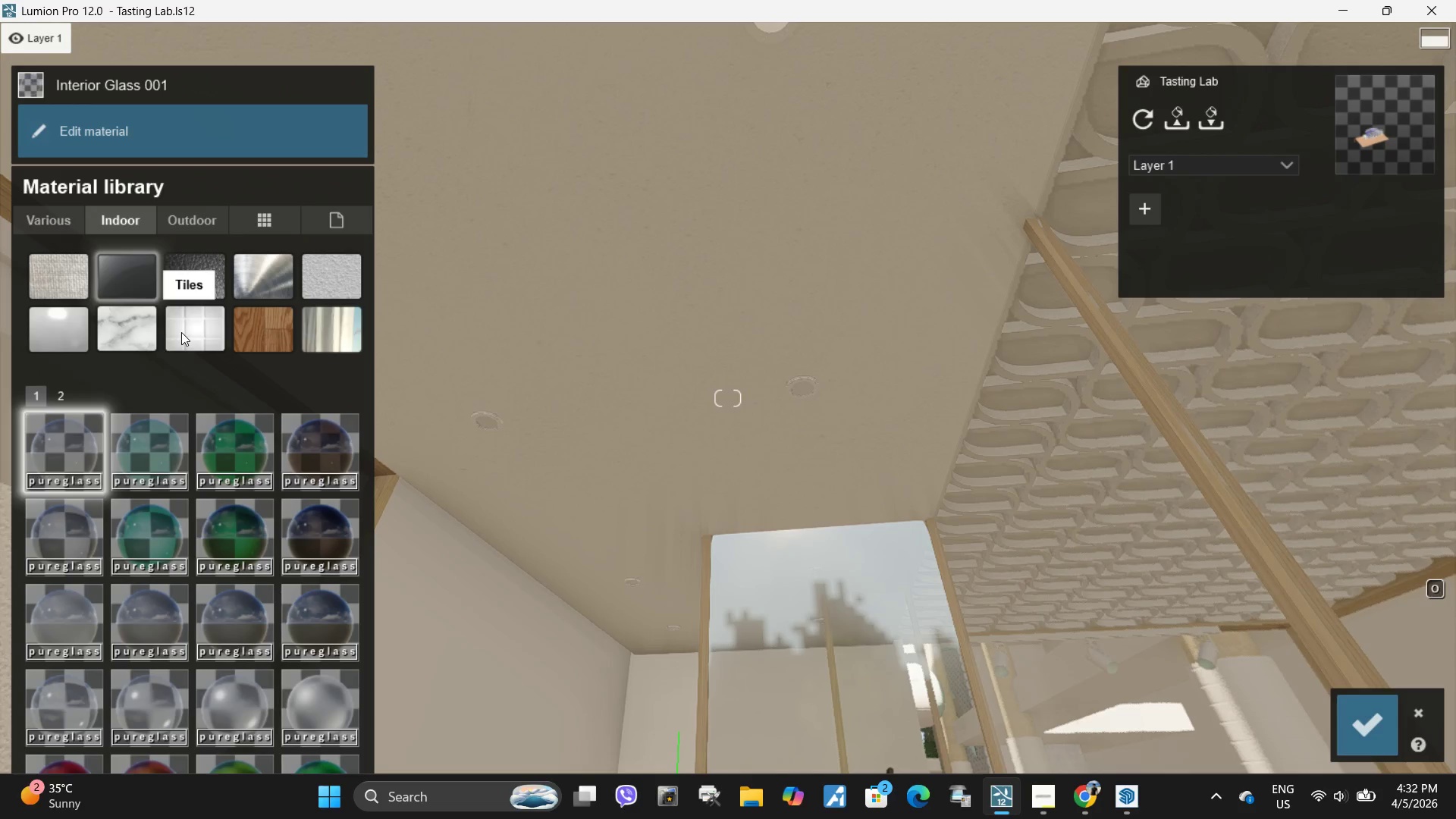 
left_click([196, 333])
 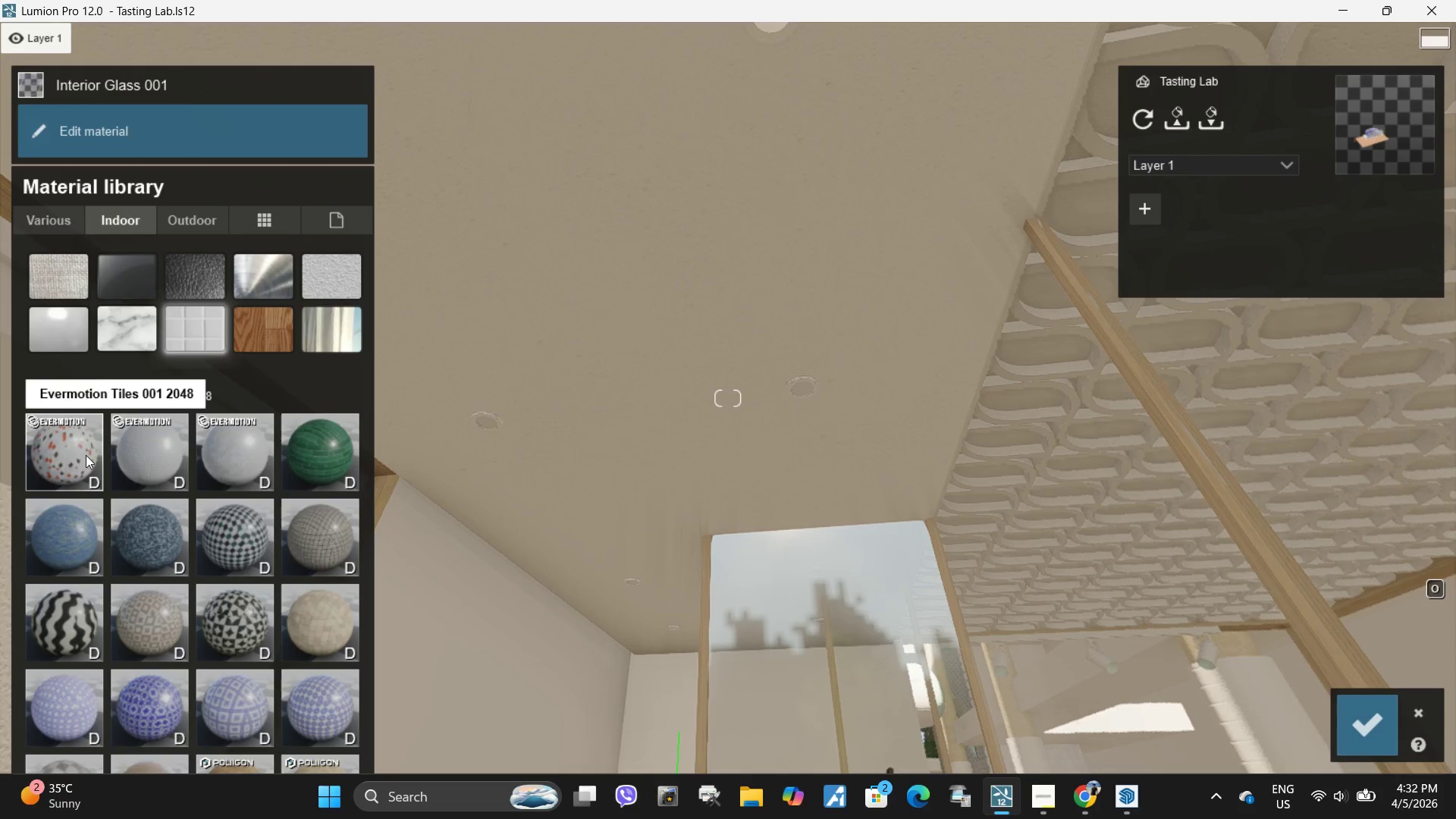 
left_click([148, 447])
 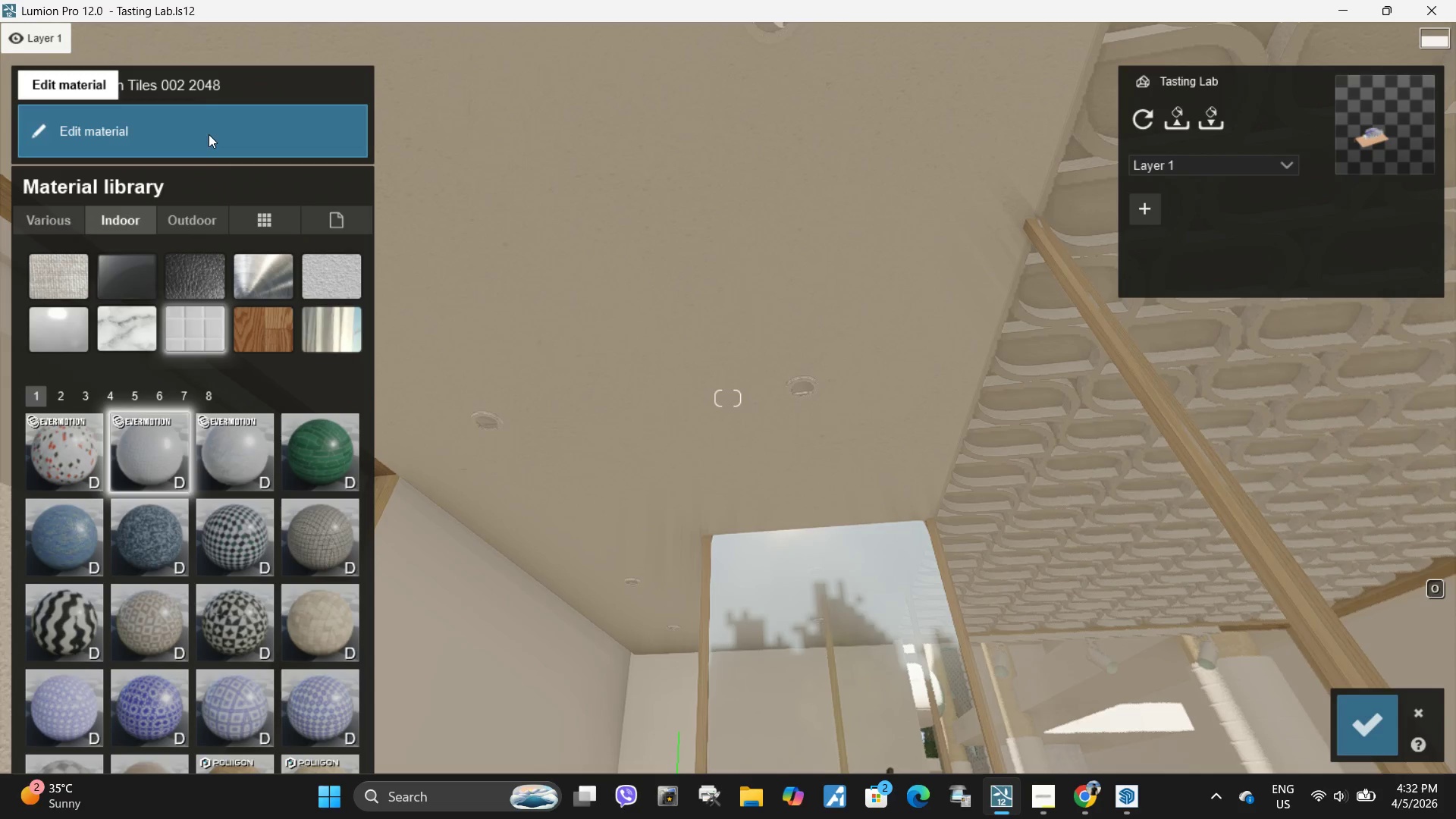 
left_click([208, 133])
 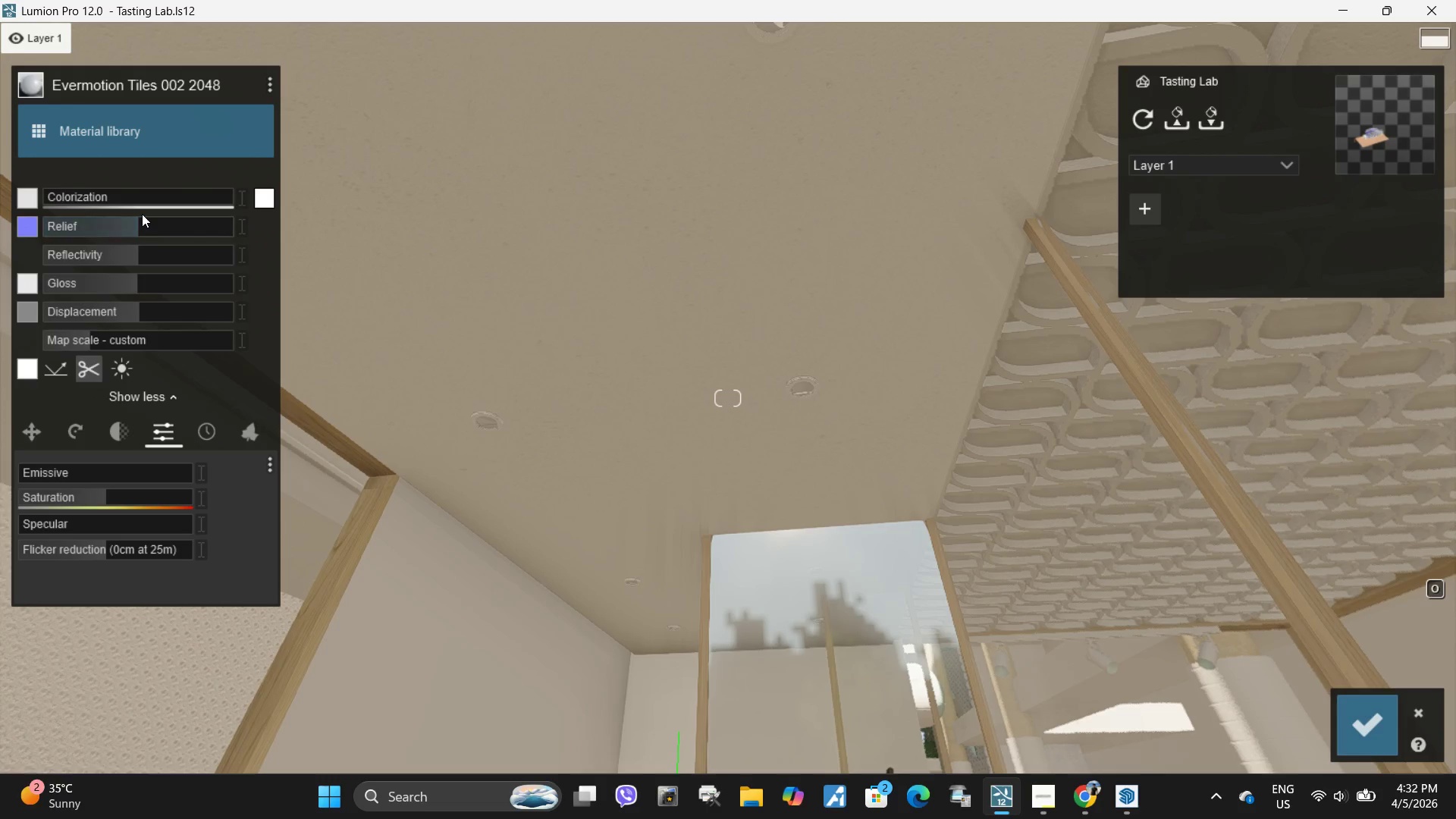 
left_click_drag(start_coordinate=[124, 200], to_coordinate=[303, 193])
 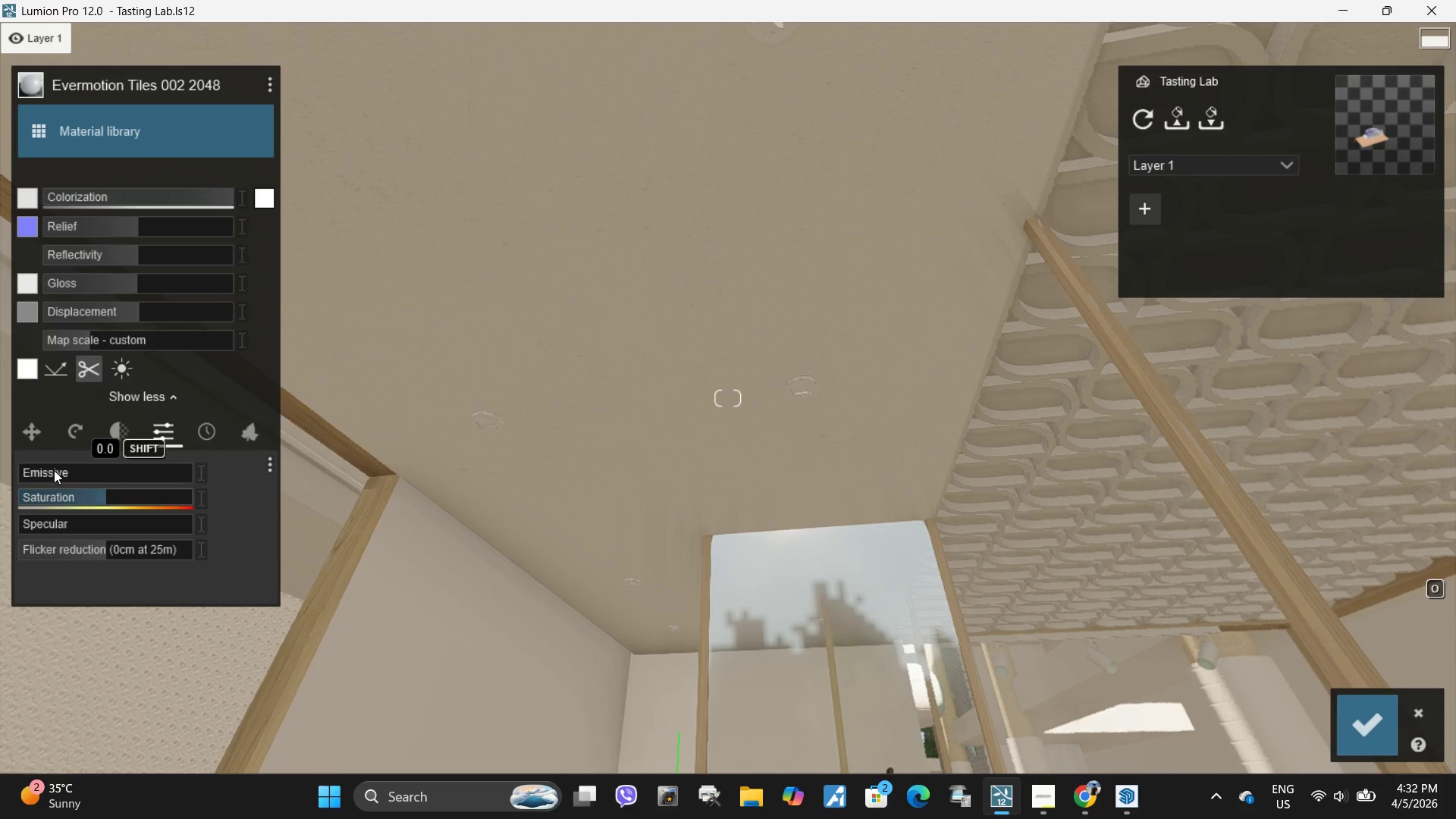 
left_click_drag(start_coordinate=[54, 470], to_coordinate=[233, 466])
 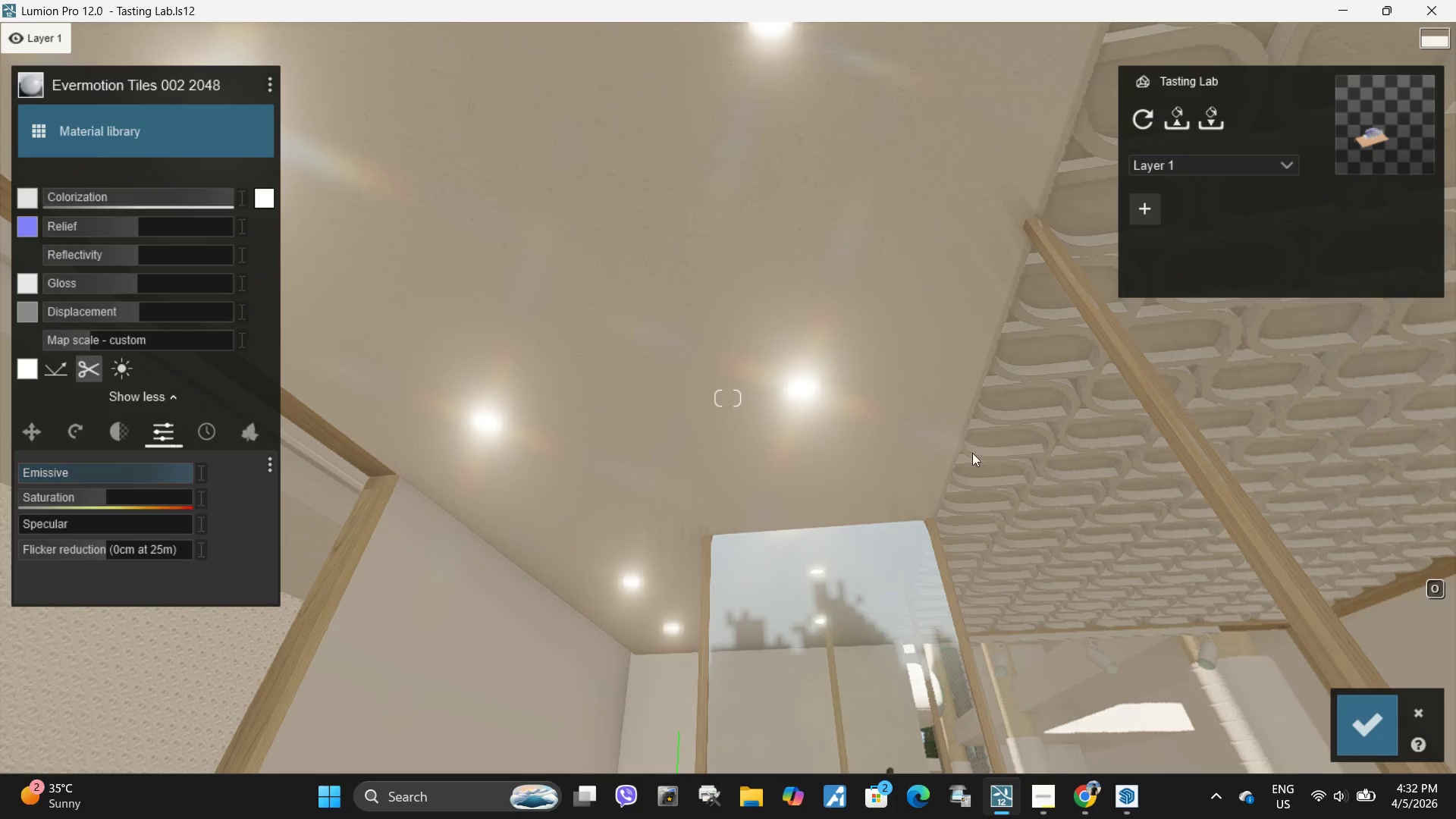 
type(sqawqq)
 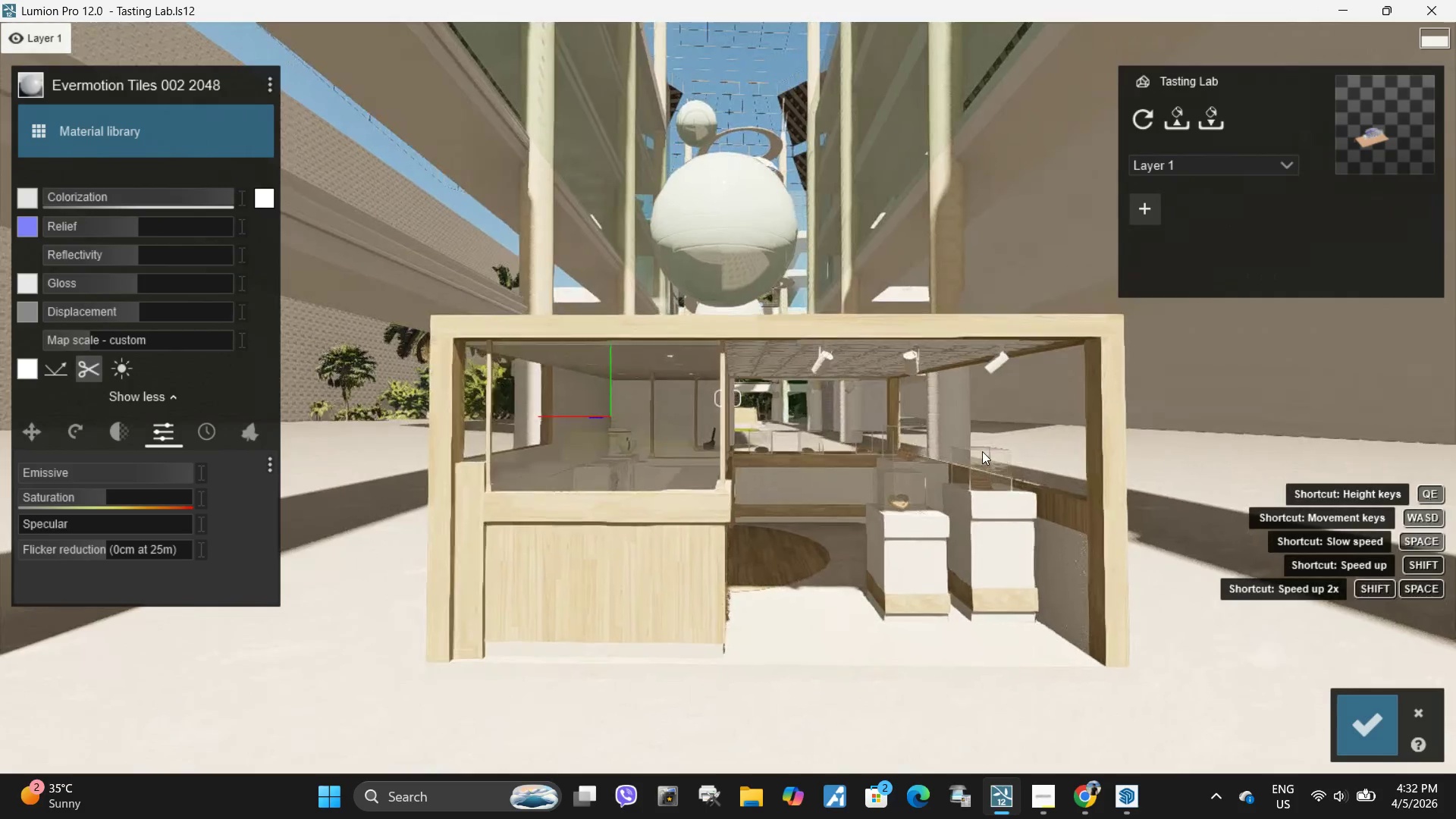 
right_click([982, 451])
 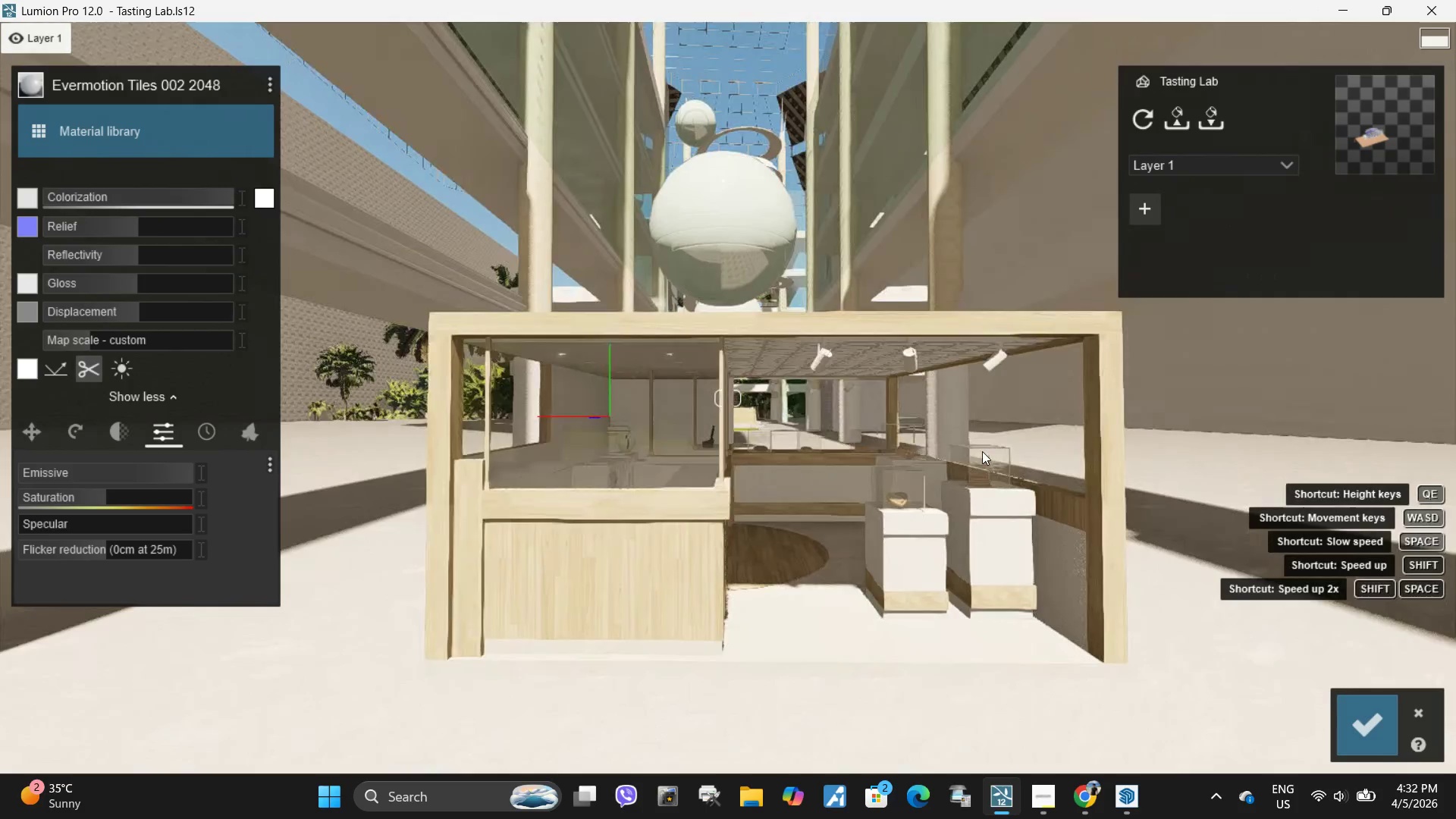 
type(ae)
 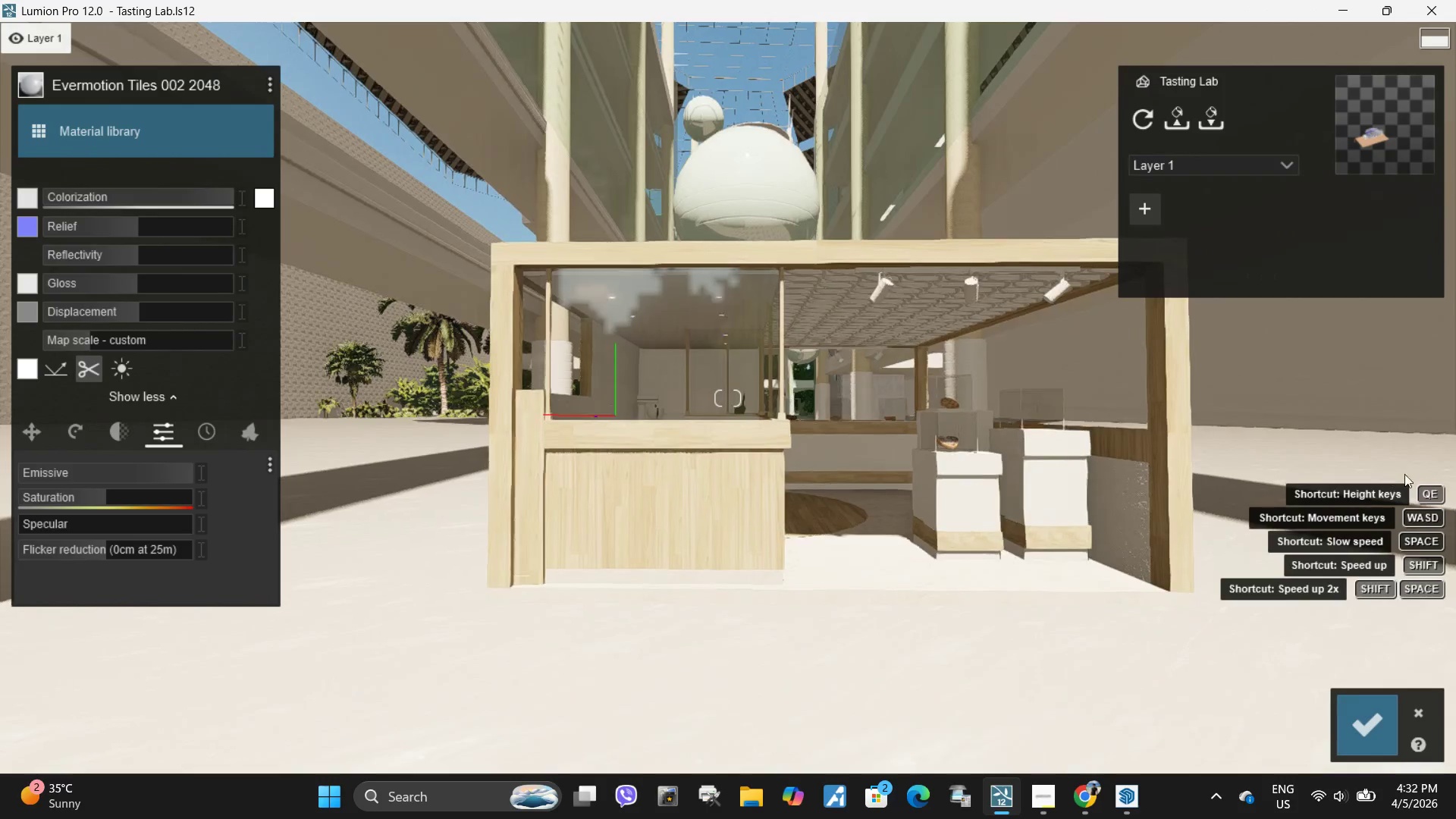 
hold_key(key=W, duration=0.36)
 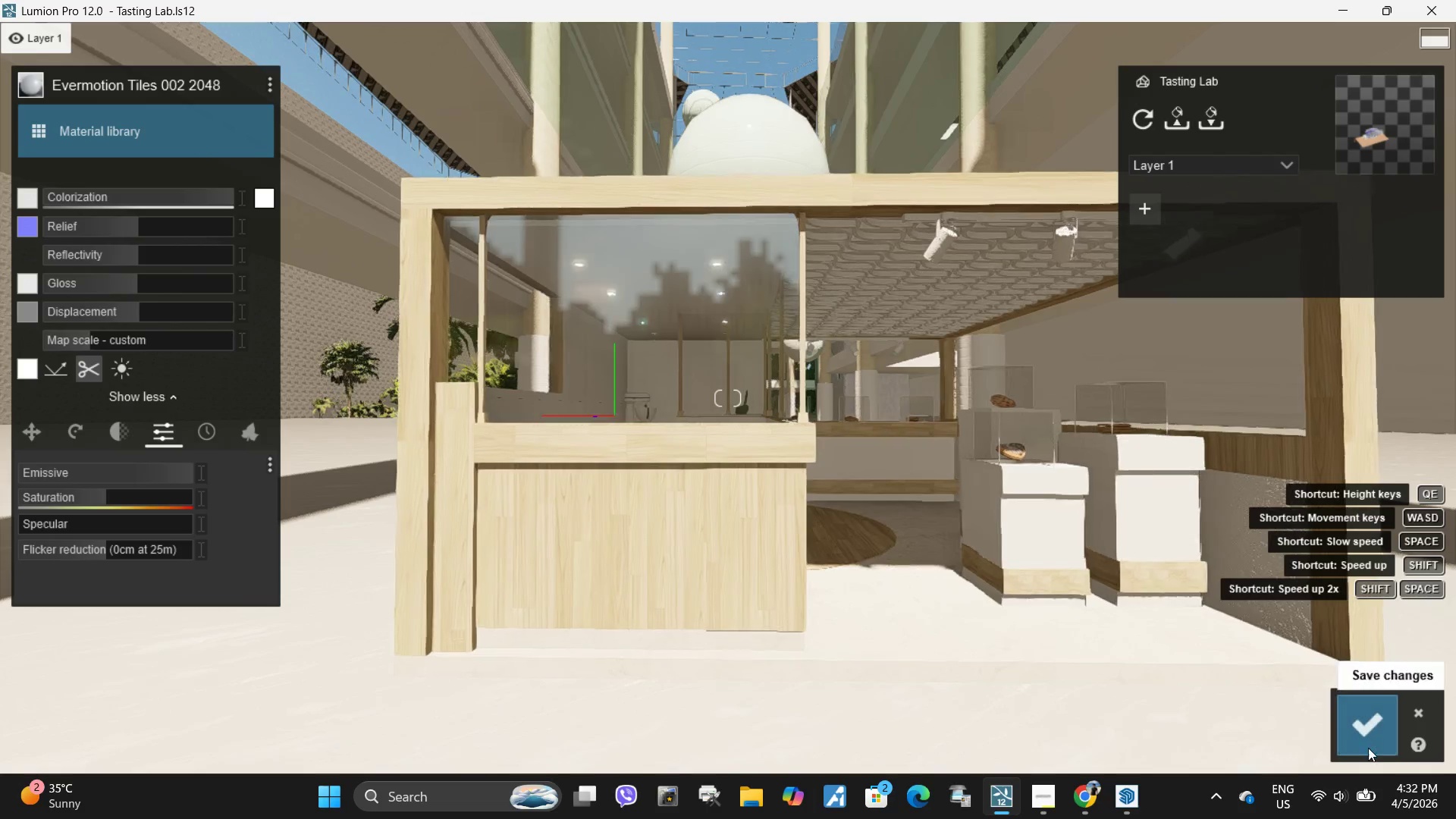 
left_click([1362, 730])
 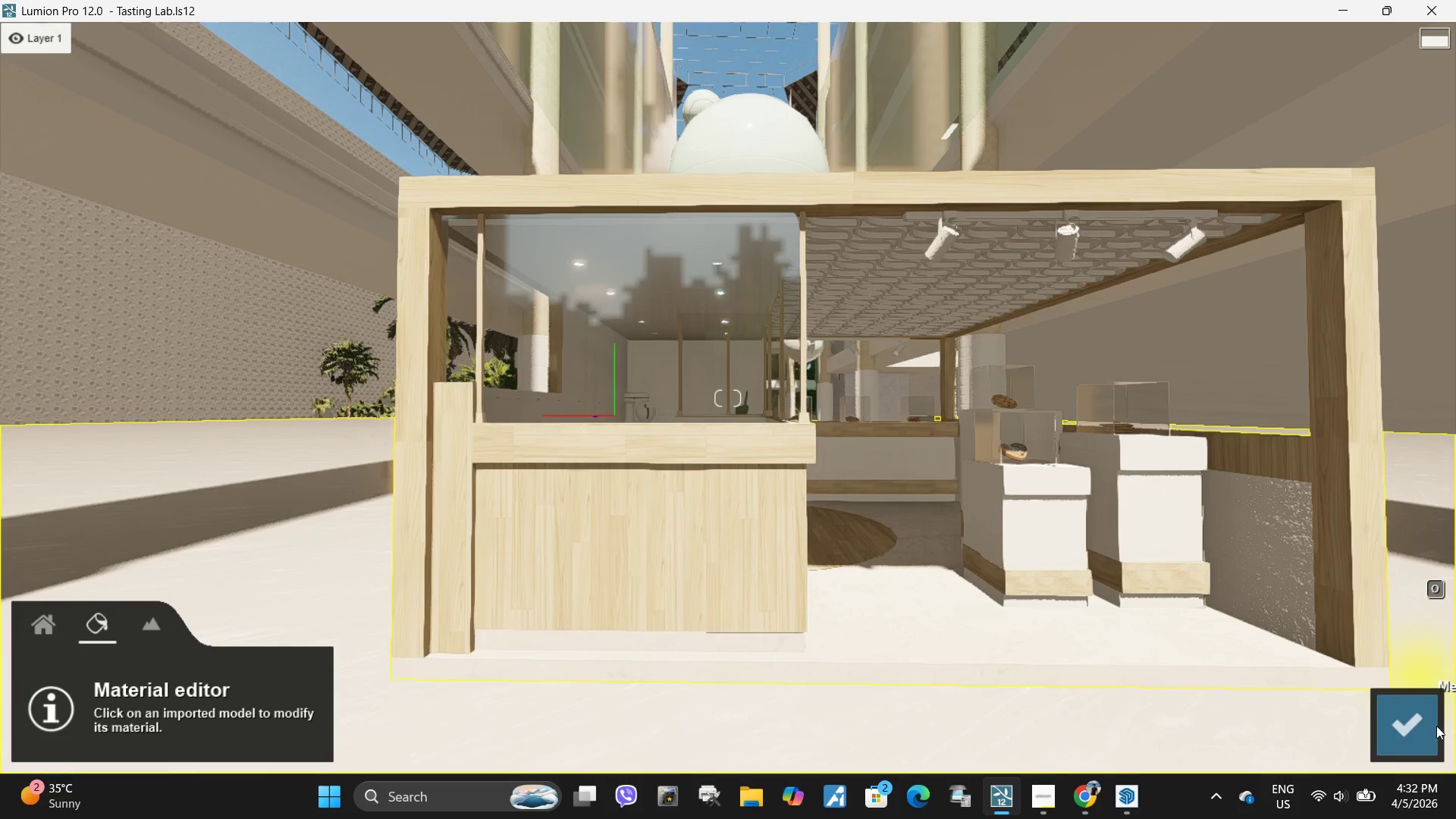 
left_click([1404, 723])
 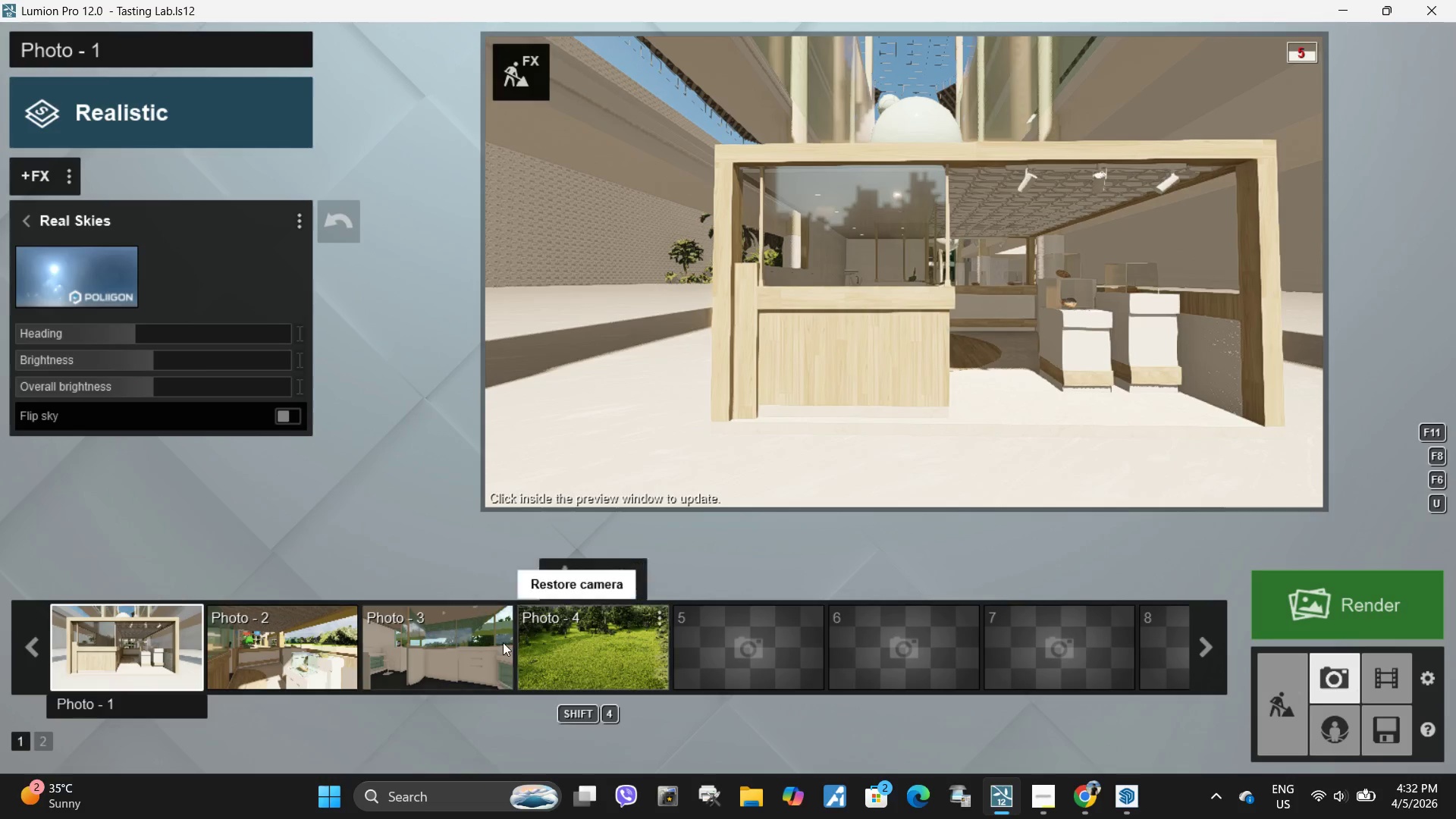 
left_click([133, 644])
 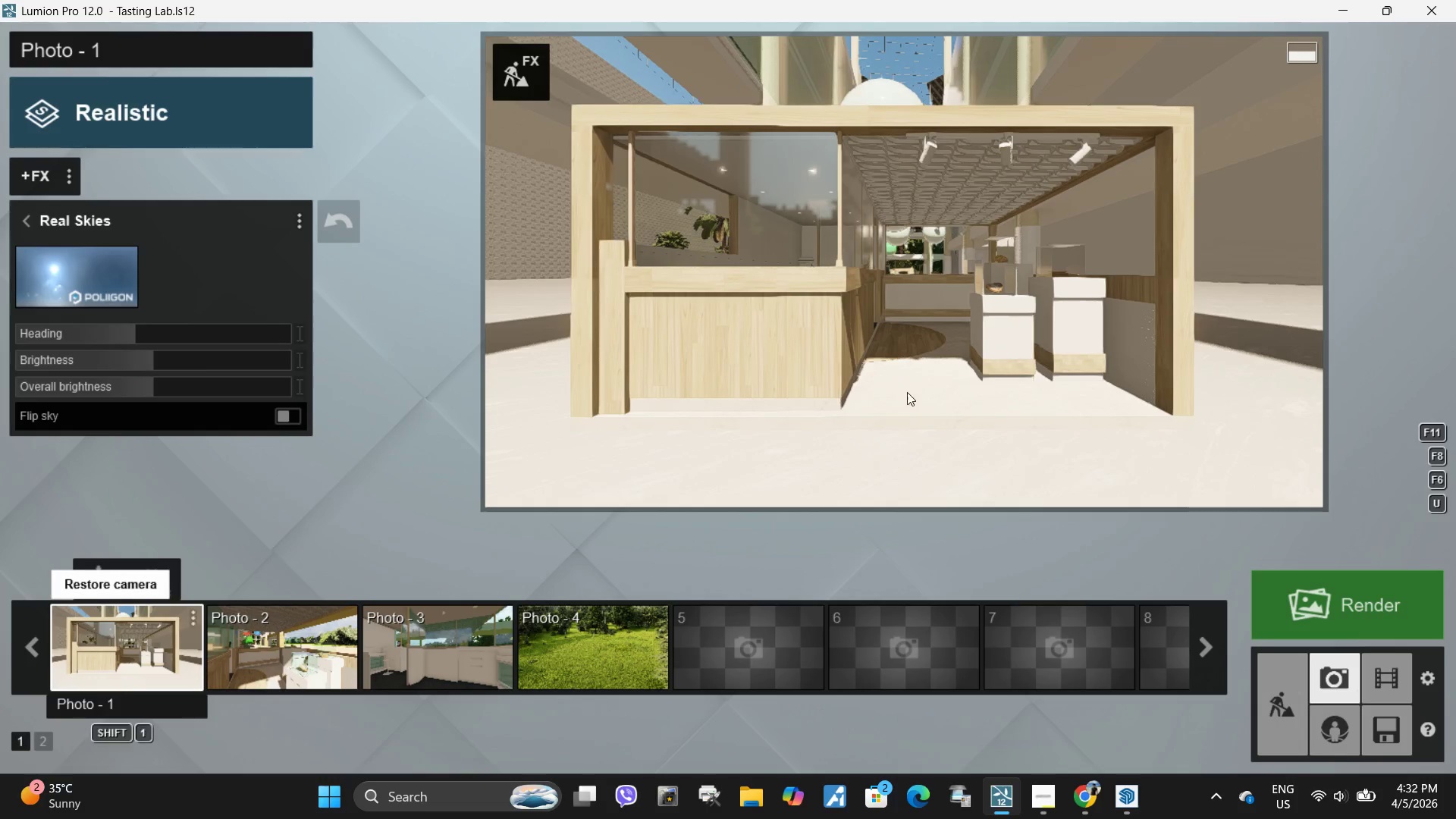 
left_click([864, 372])
 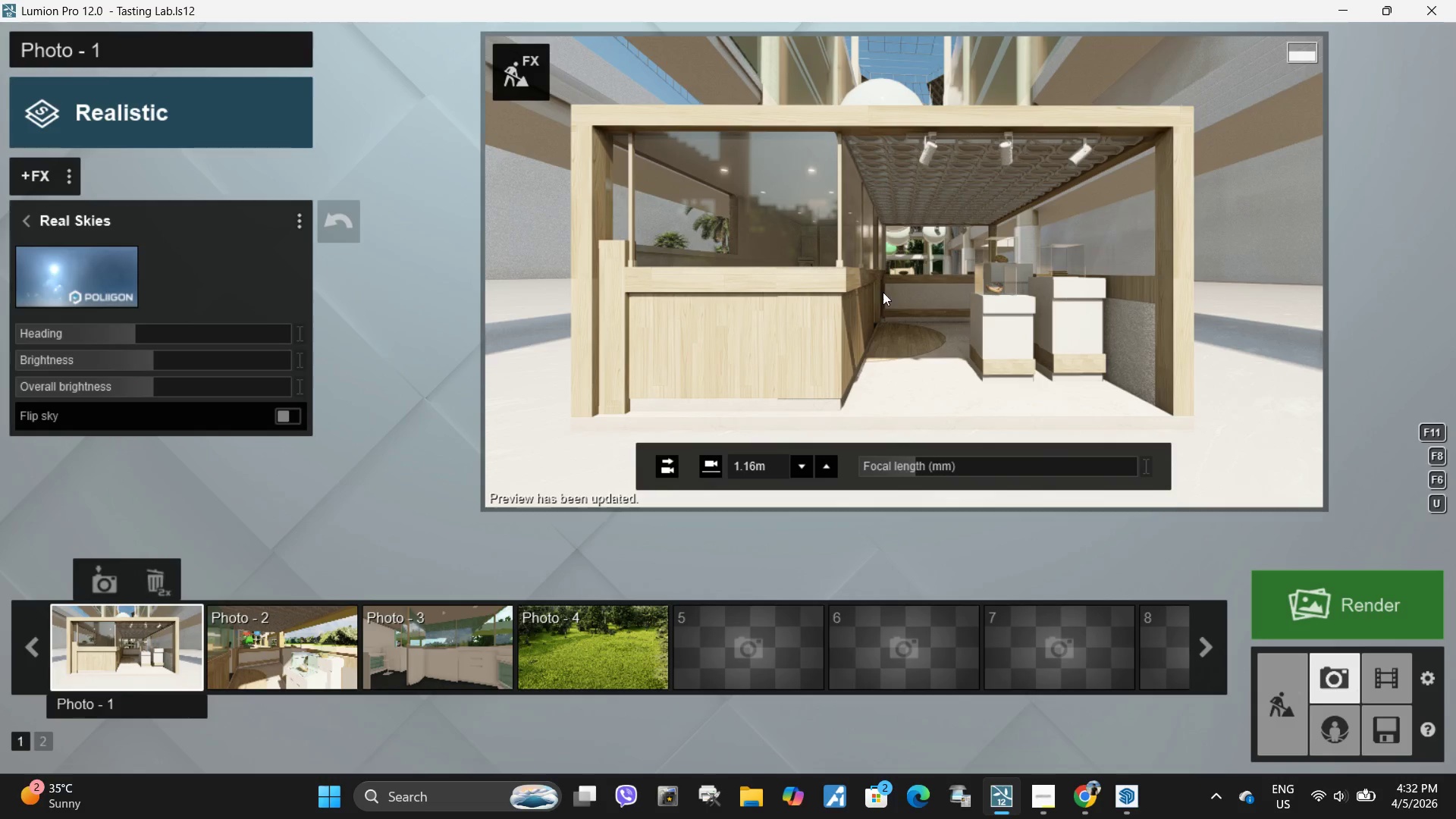 
scroll: coordinate [935, 304], scroll_direction: up, amount: 1.0
 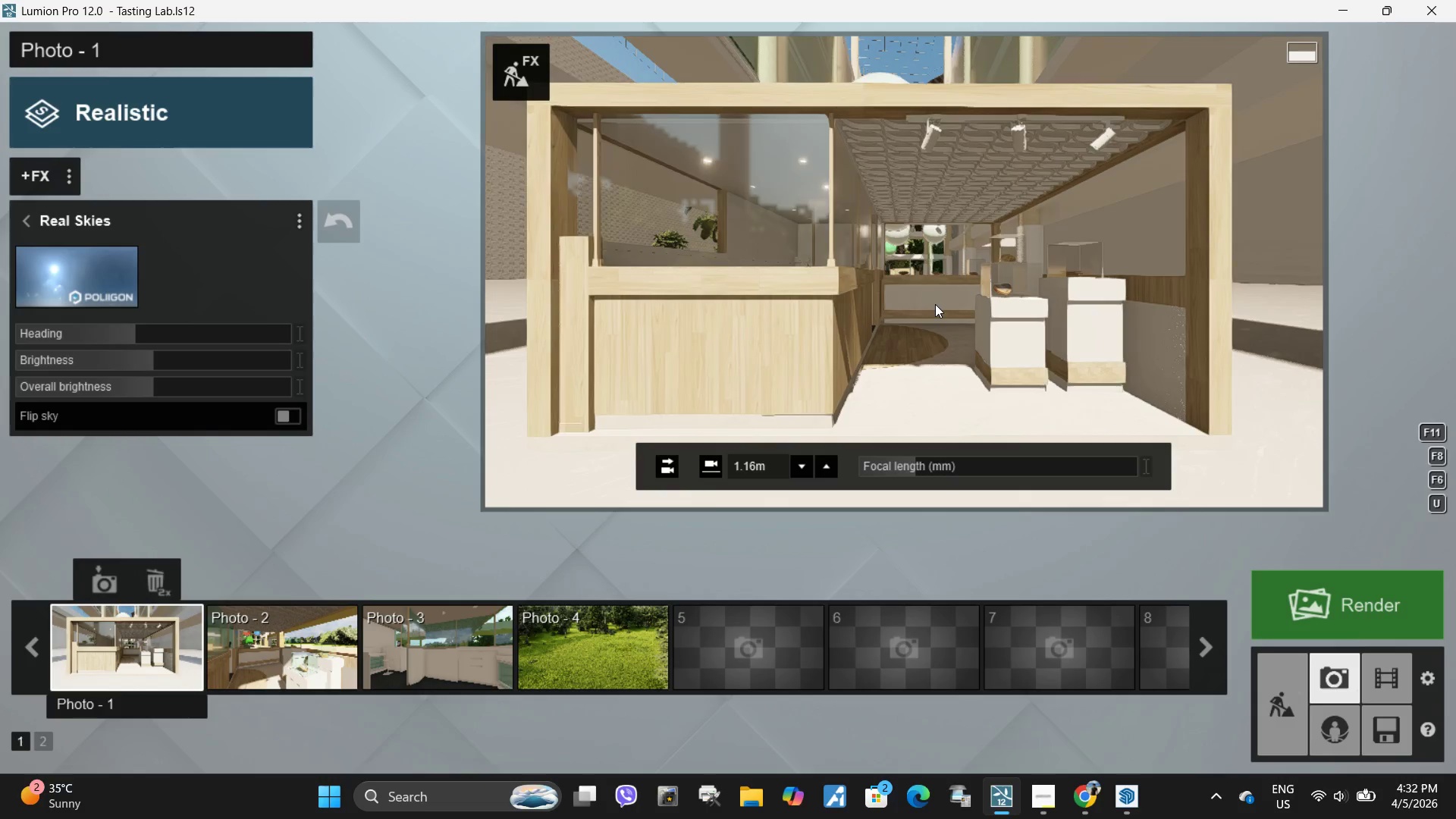 
type(qss)
 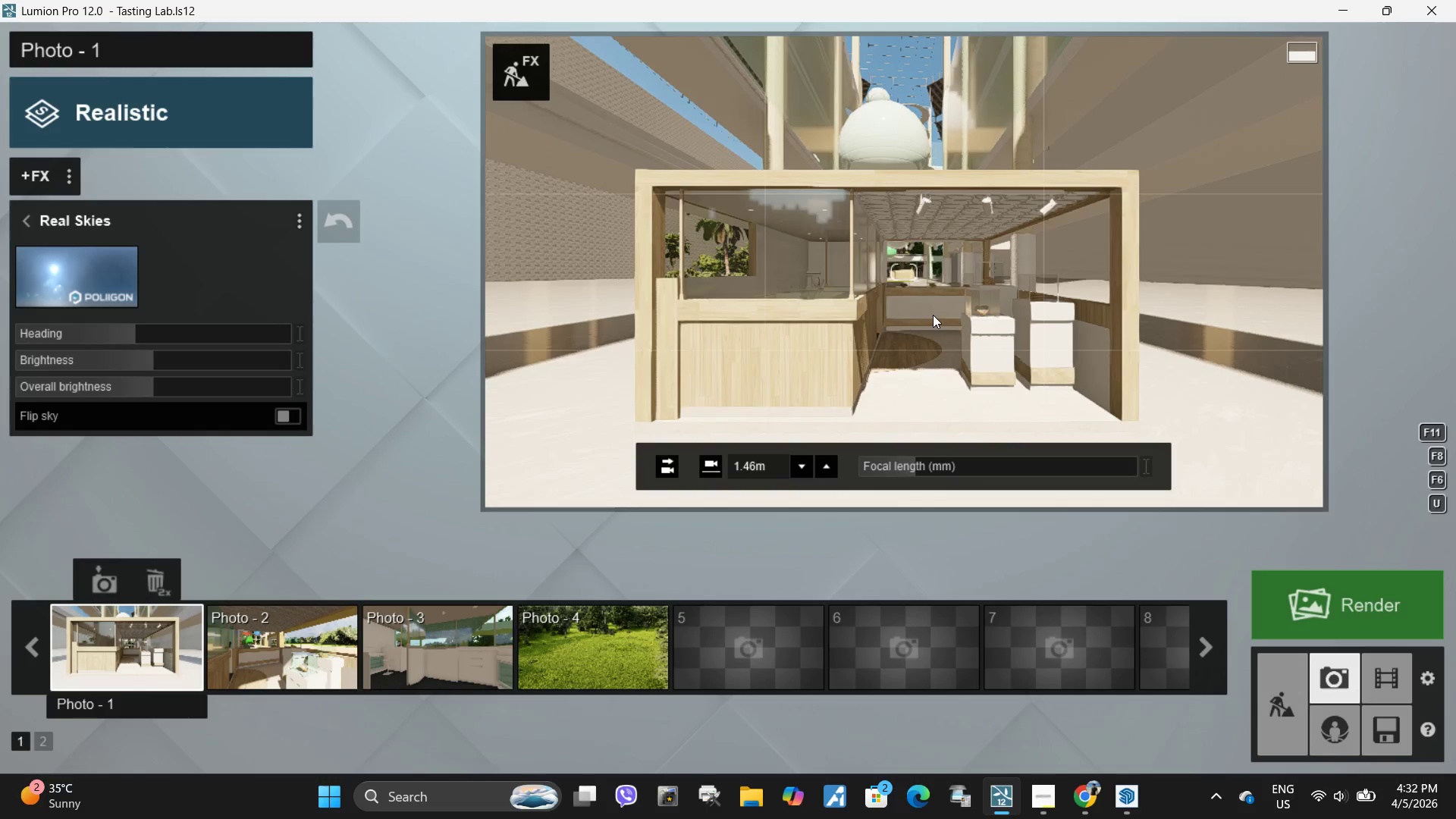 
type(qeqw)
 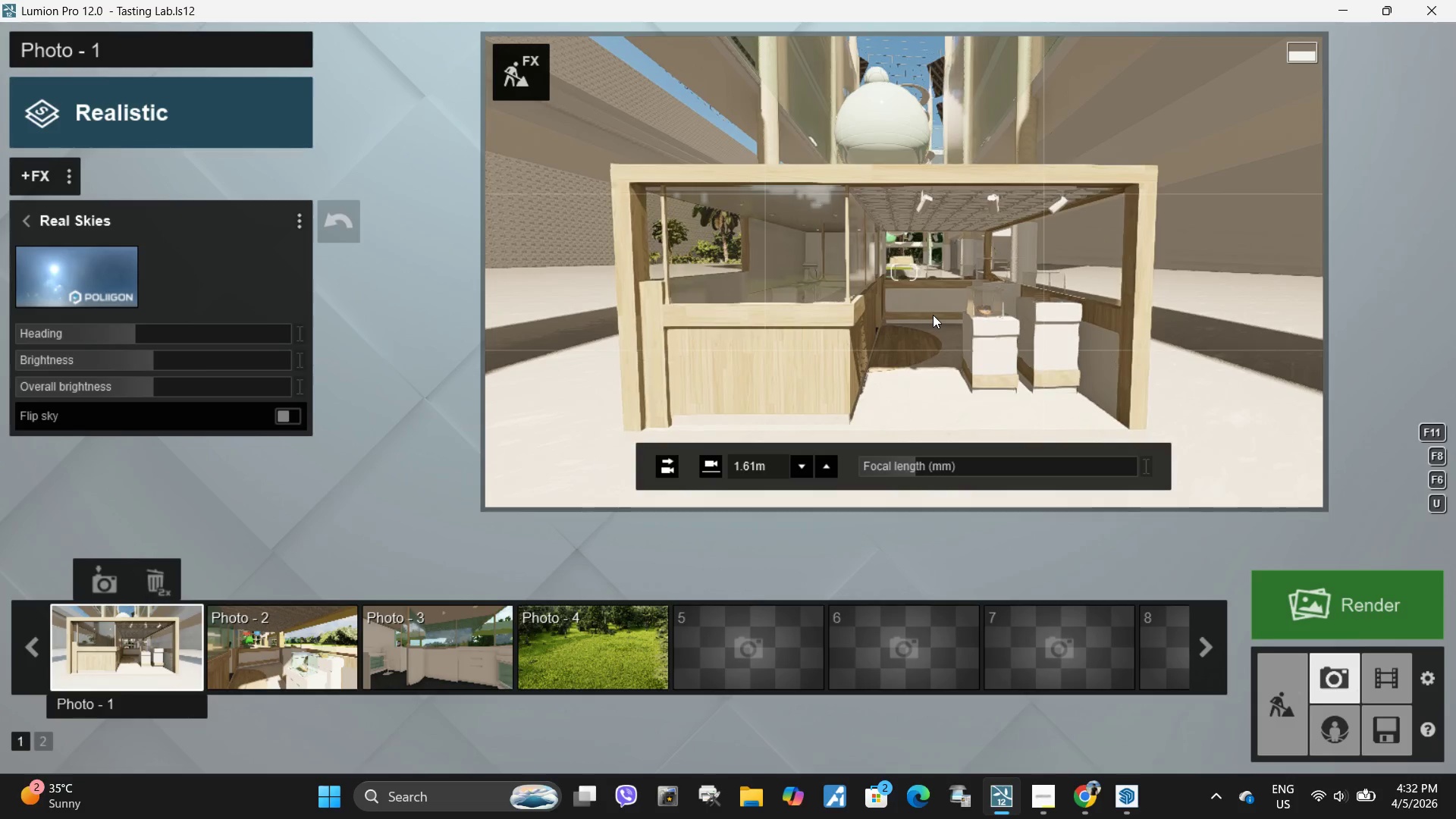 
left_click([933, 315])
 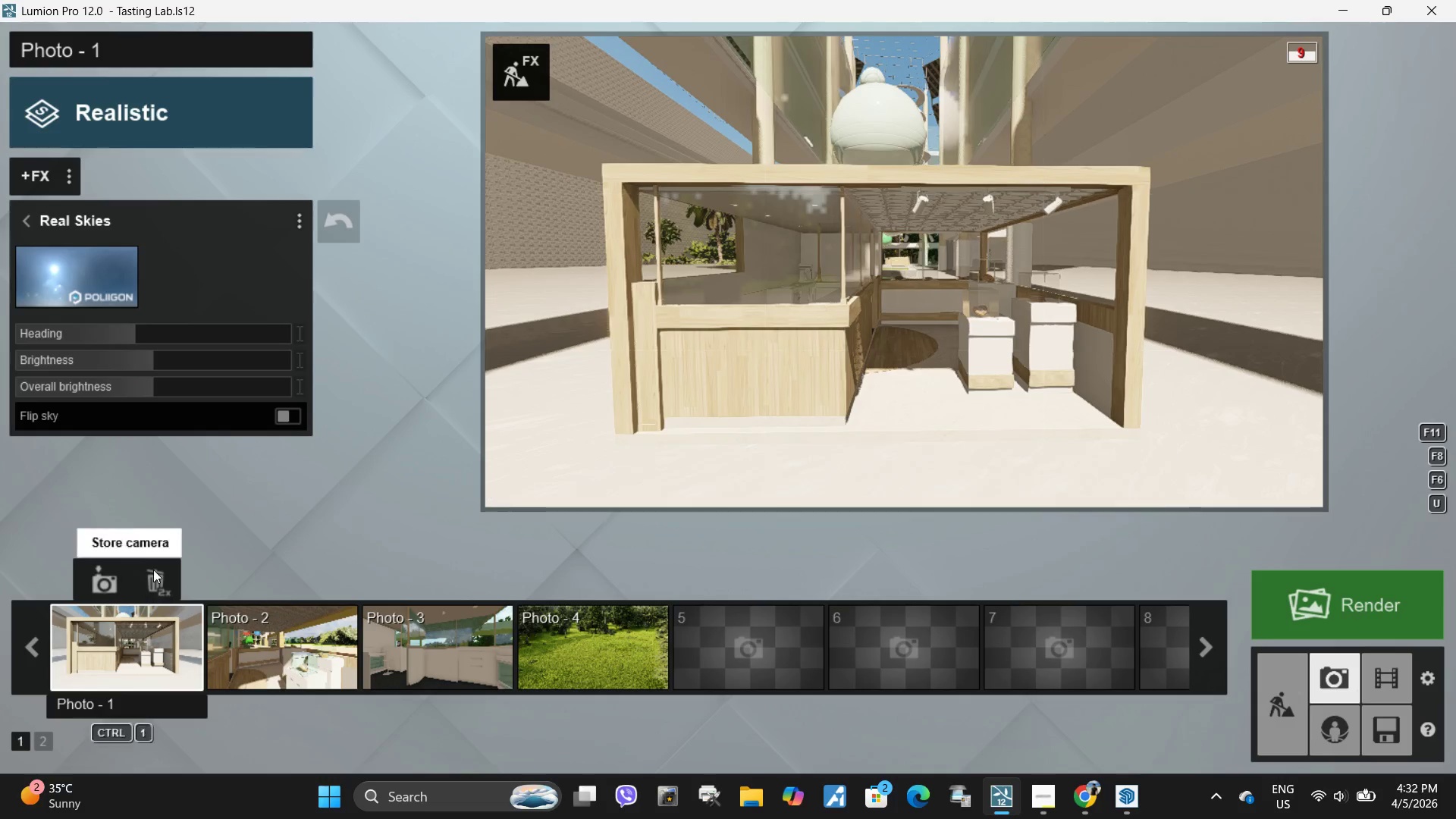 
double_click([829, 366])
 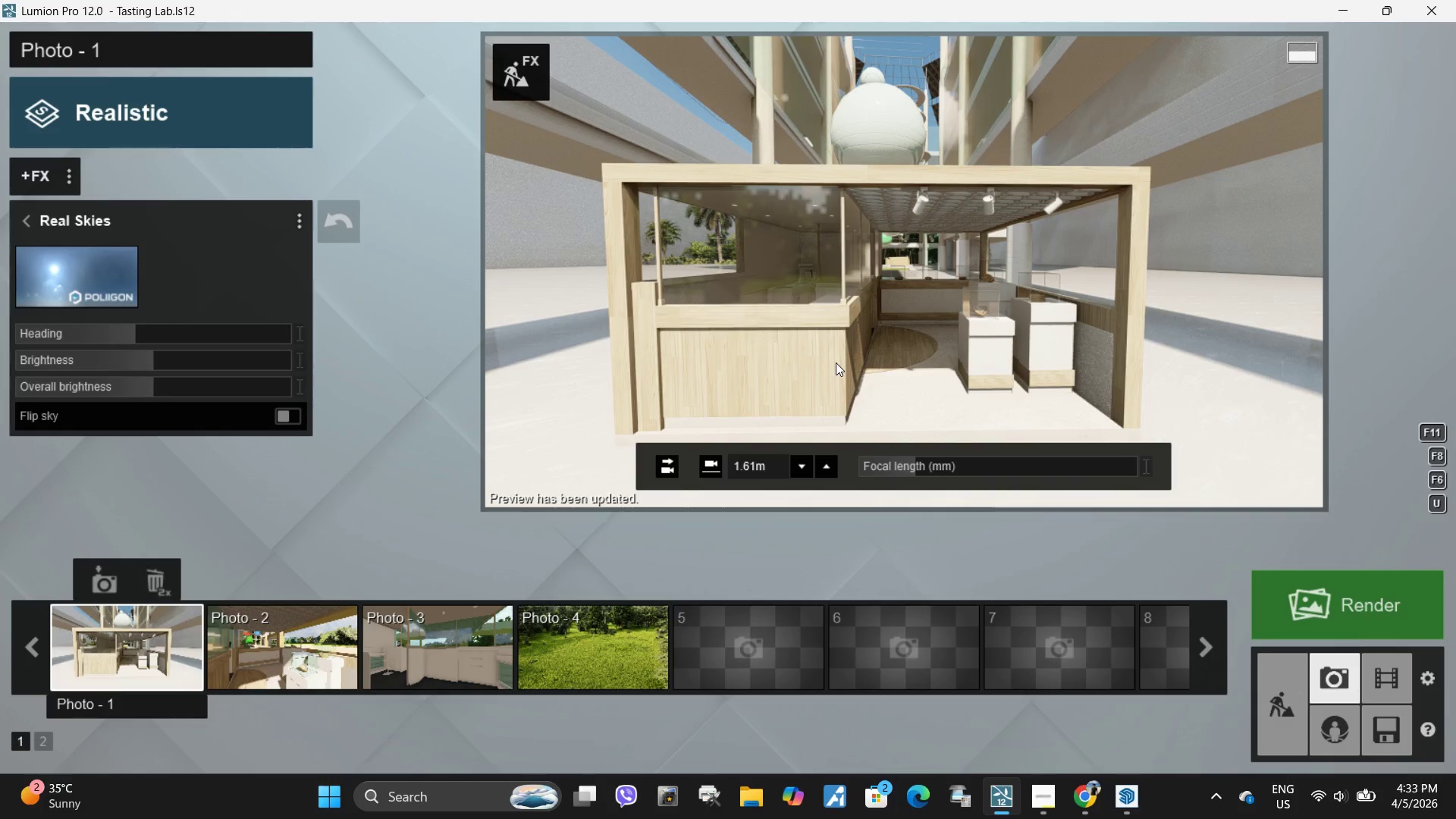 
left_click_drag(start_coordinate=[912, 463], to_coordinate=[926, 463])
 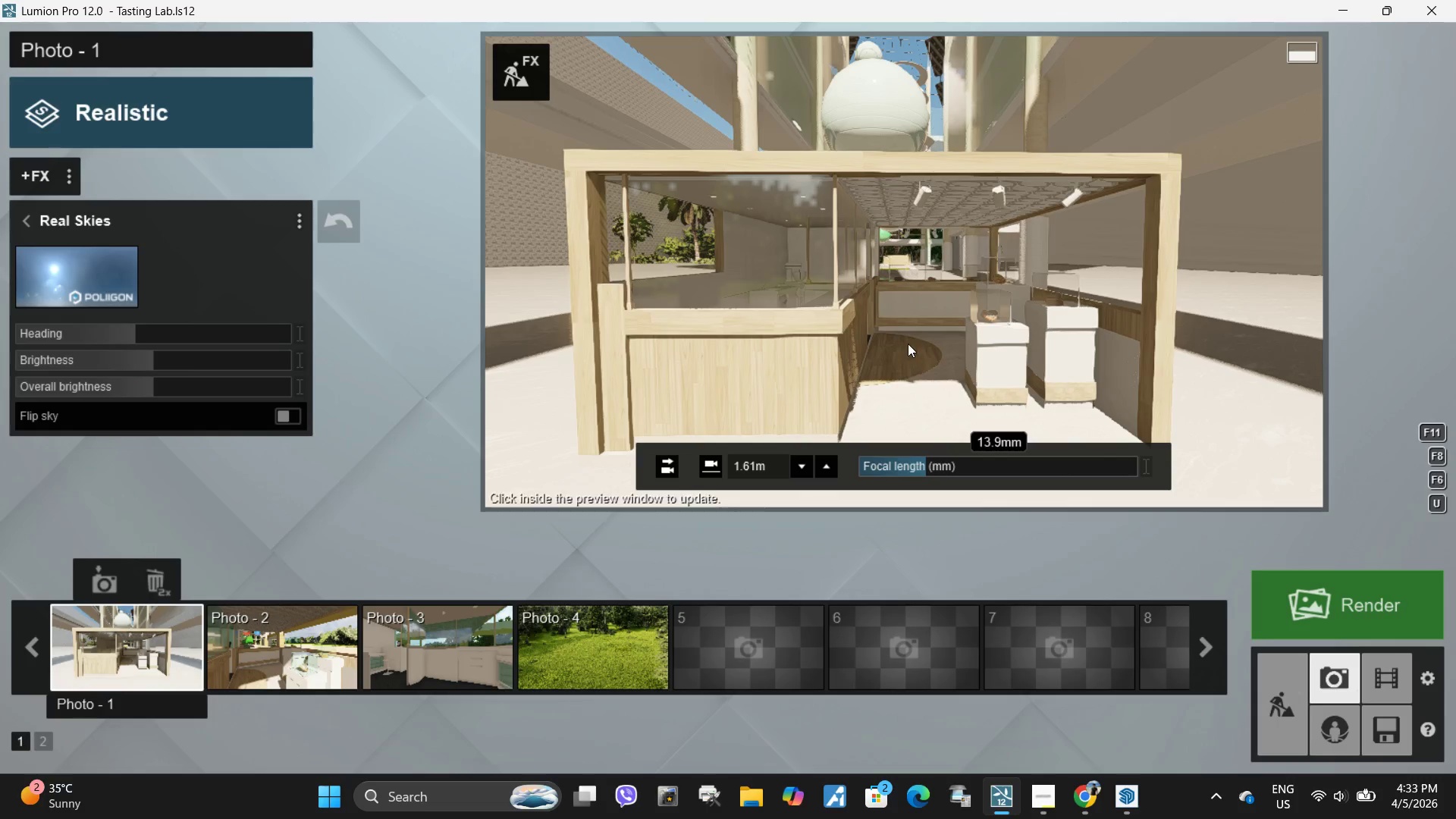 
left_click([908, 344])
 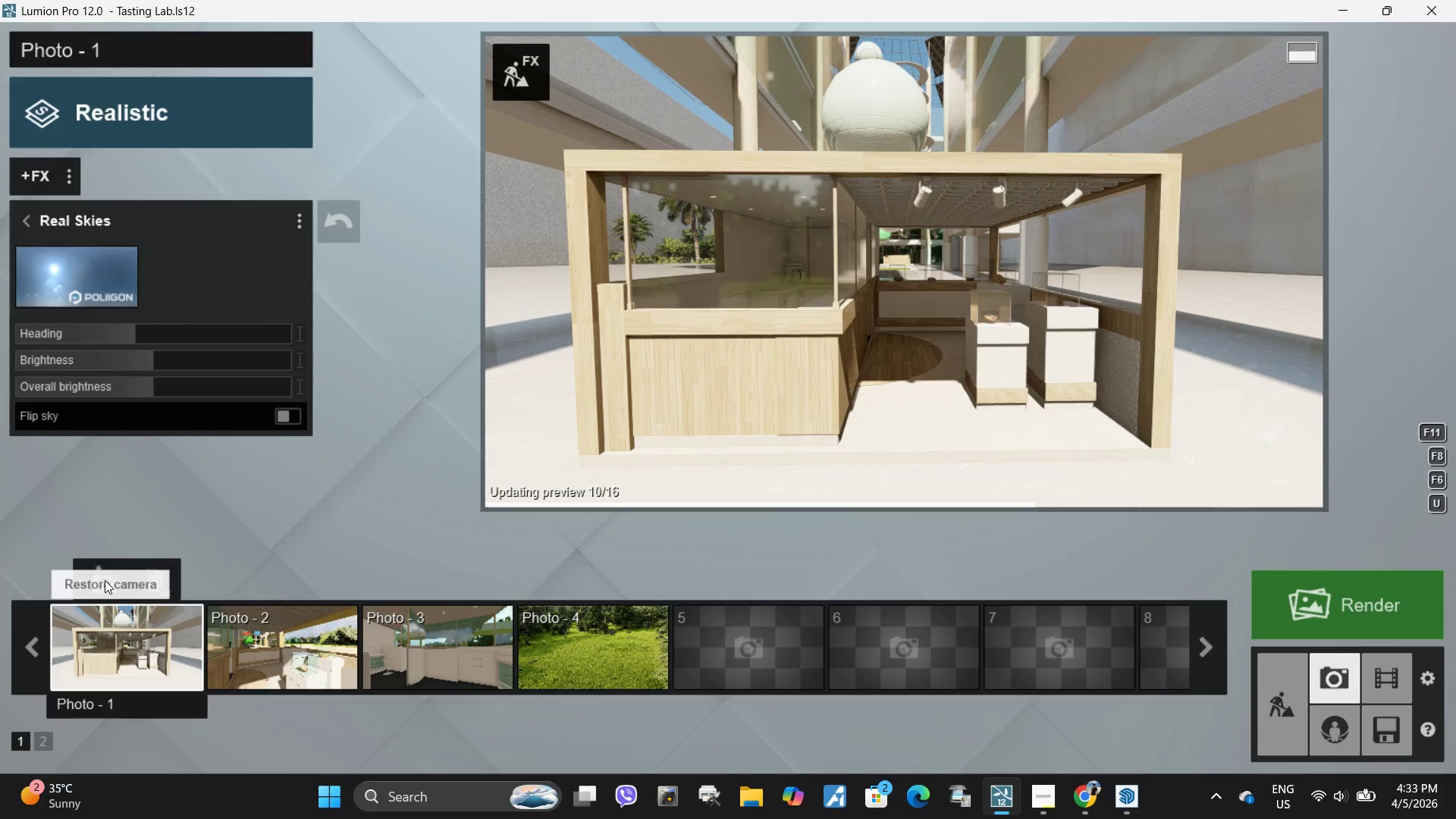 
left_click([107, 582])
 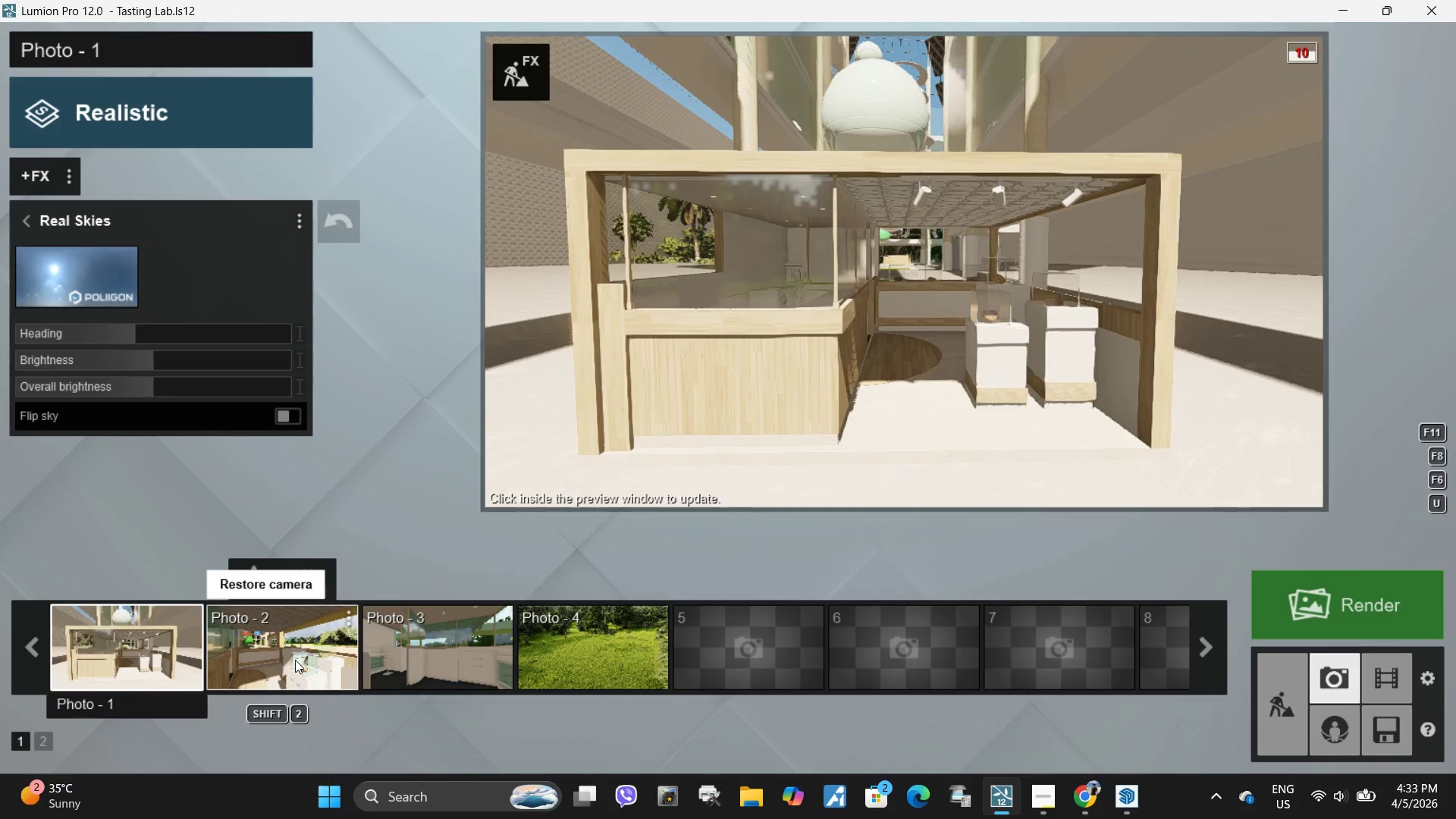 
left_click([295, 660])
 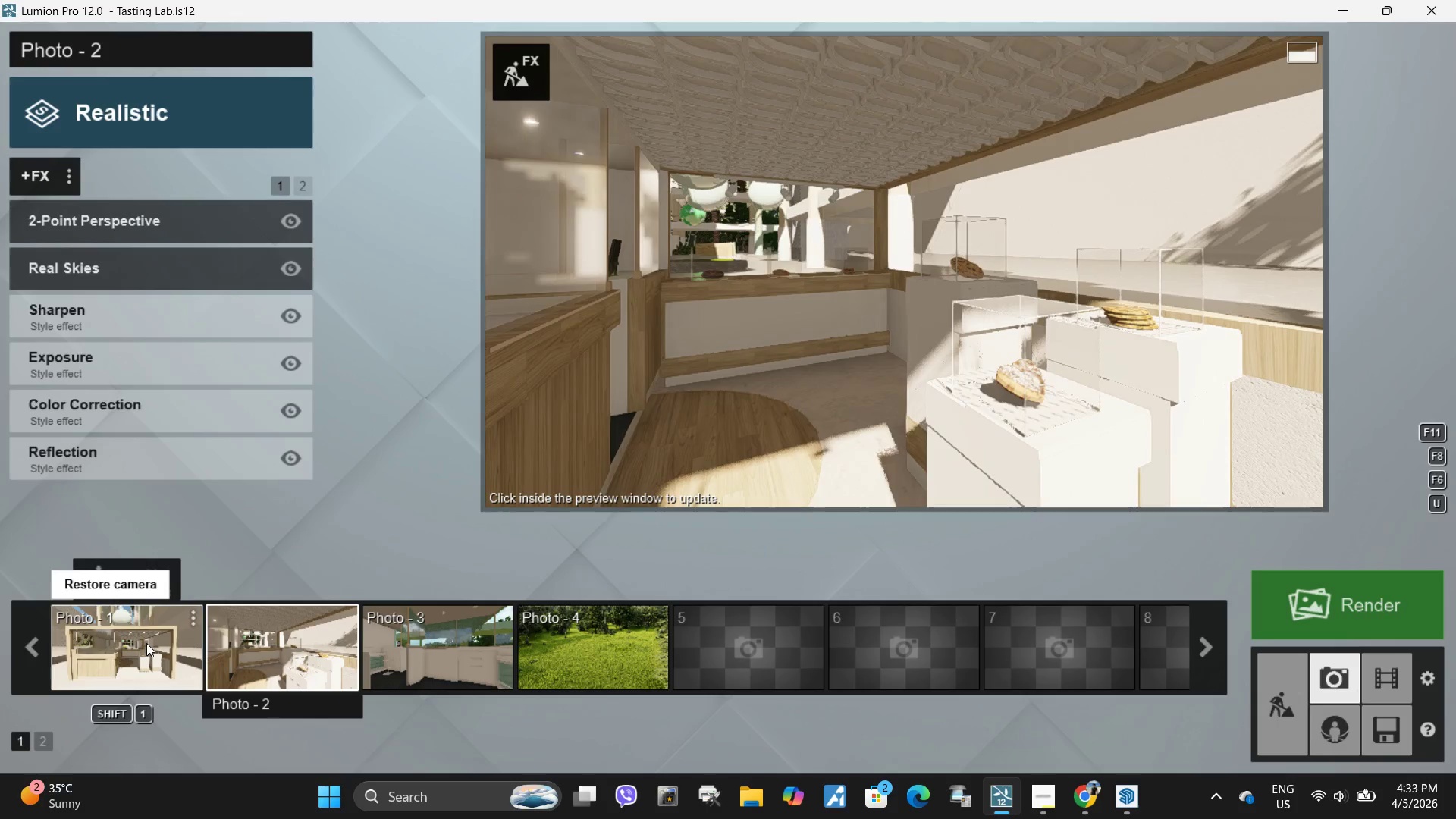 
left_click([156, 643])
 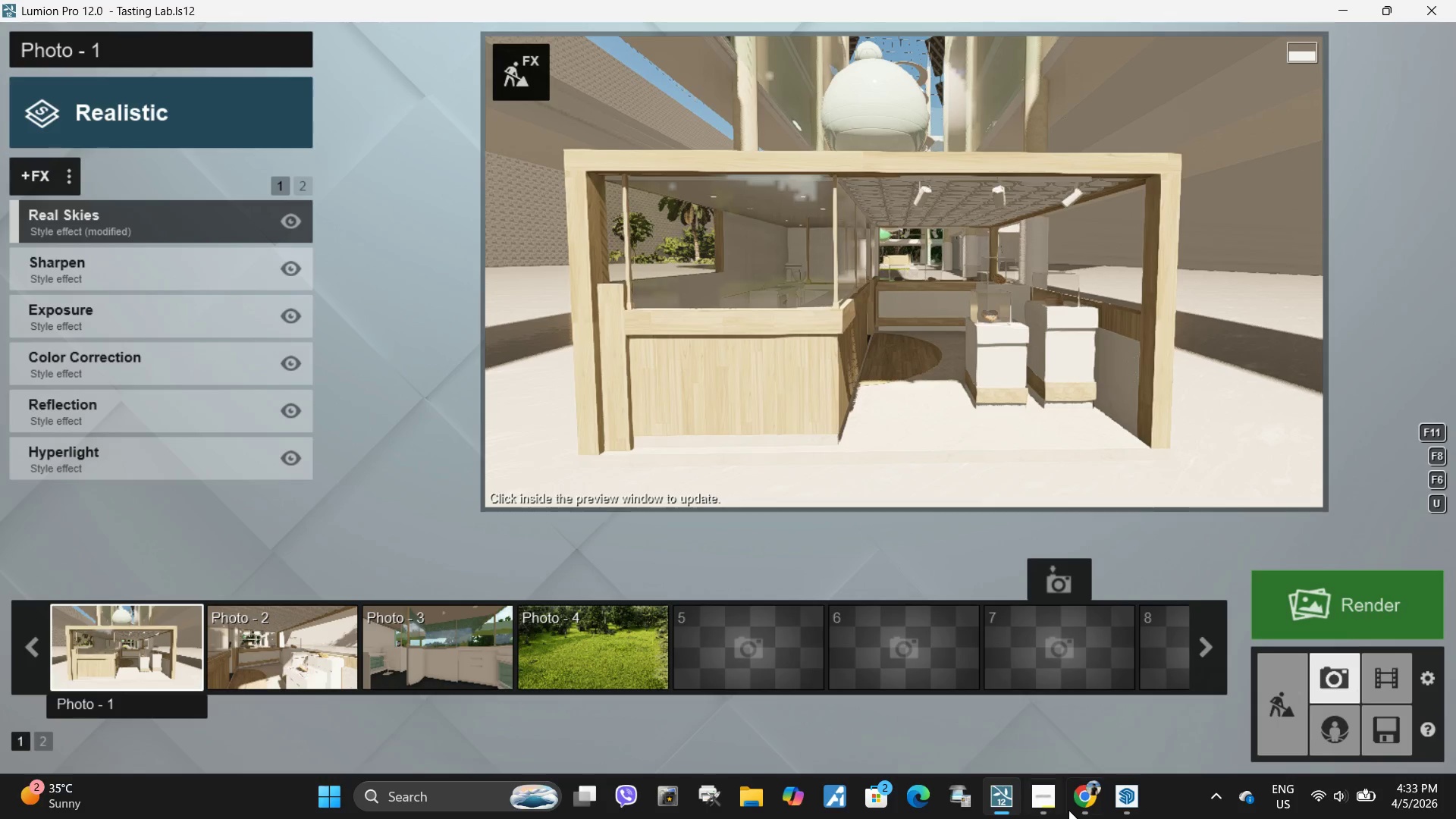 
left_click([1091, 806])
 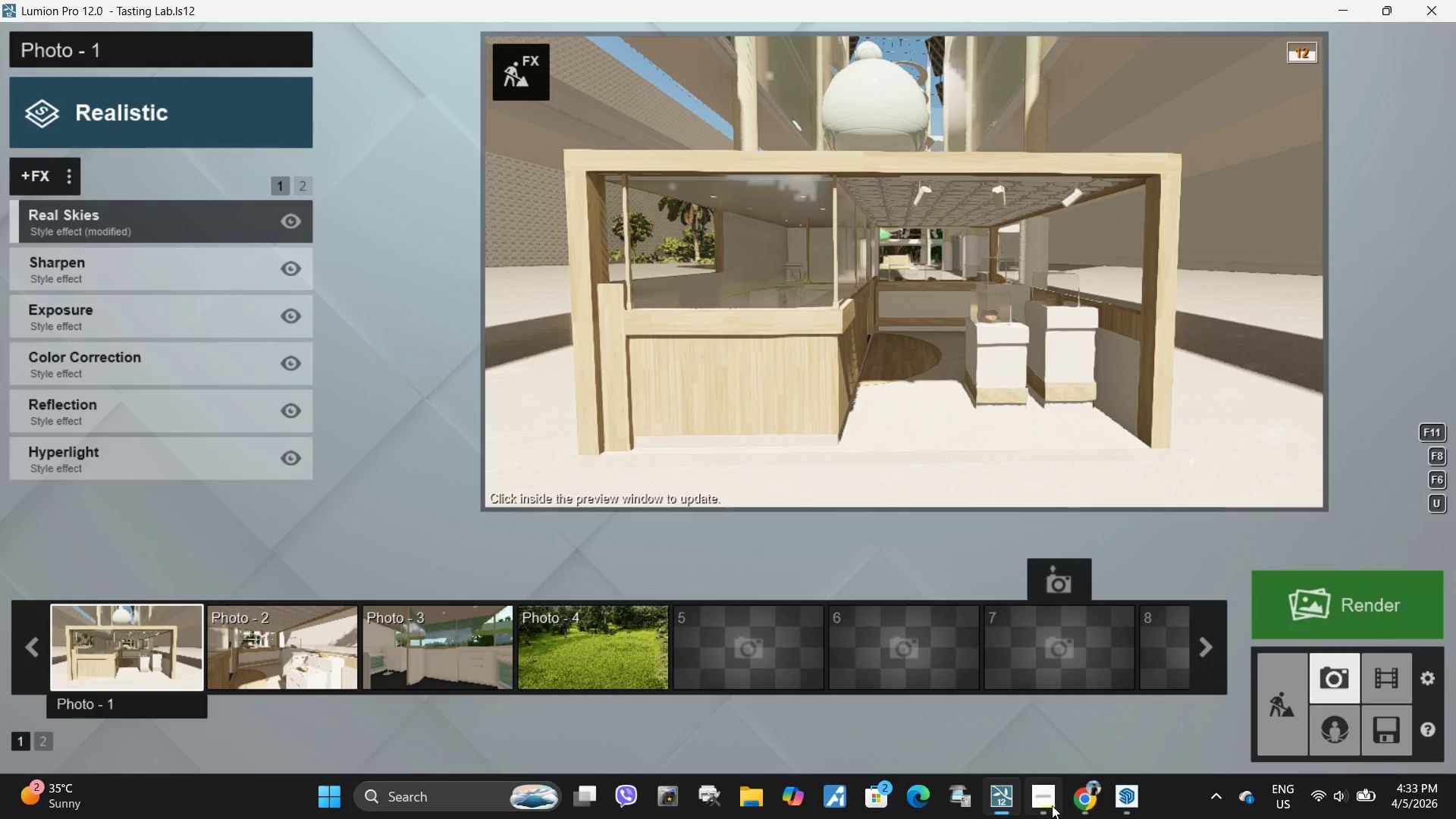 
left_click([1050, 802])